 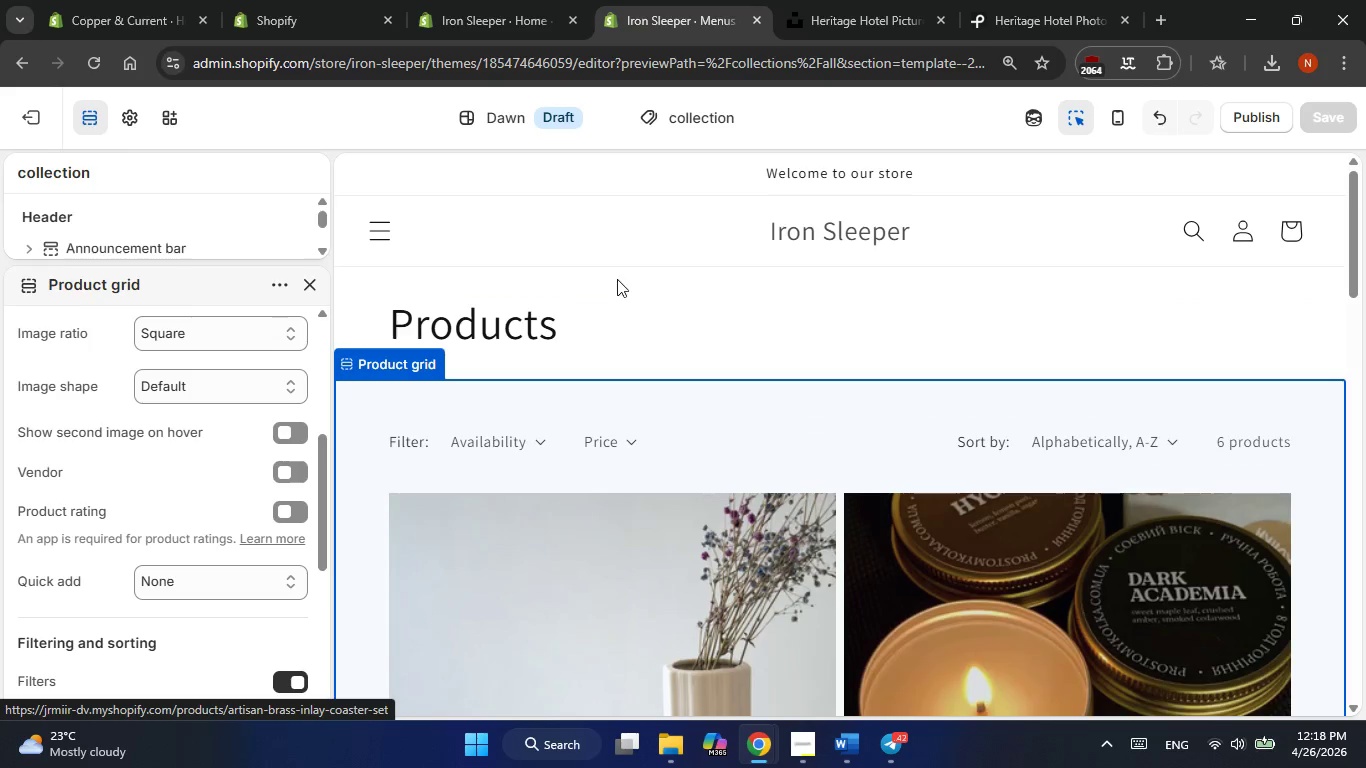 
left_click([617, 279])
 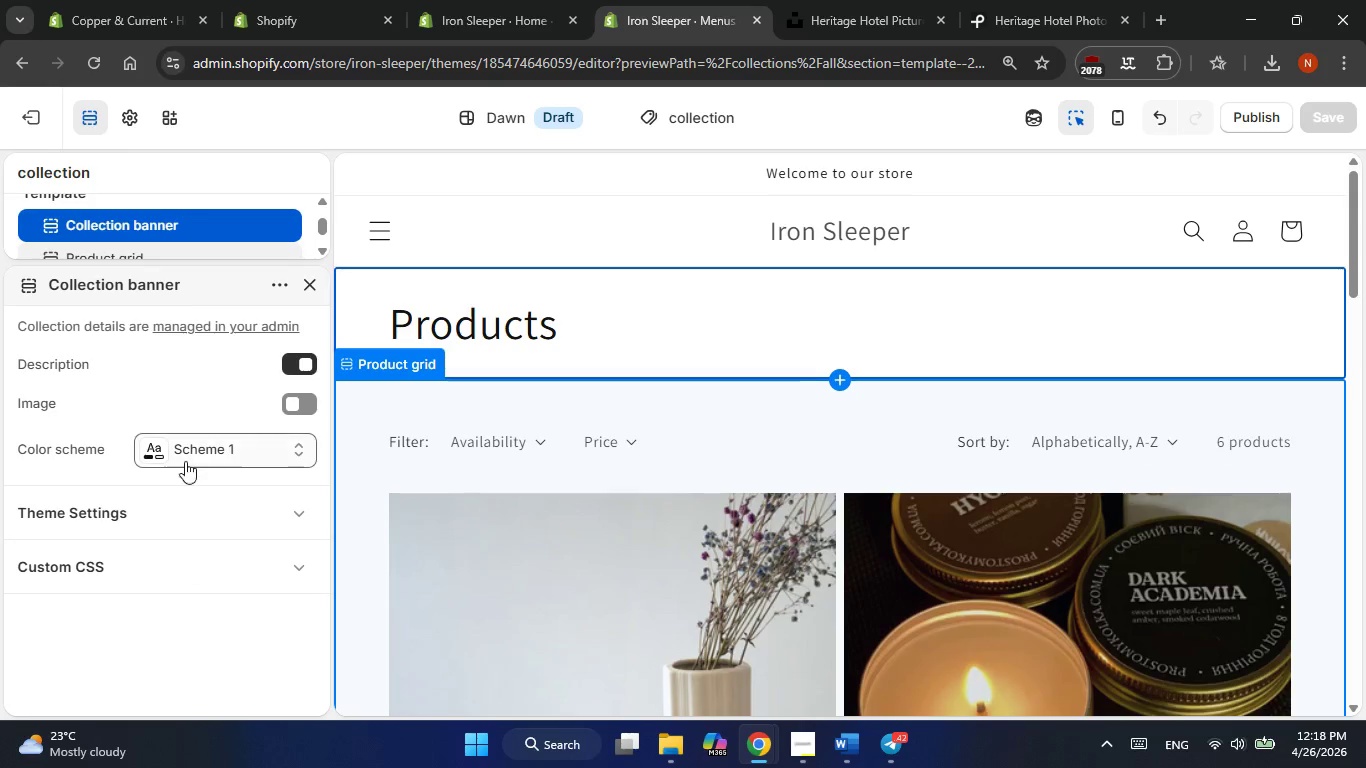 
scroll: coordinate [746, 546], scroll_direction: up, amount: 1.0
 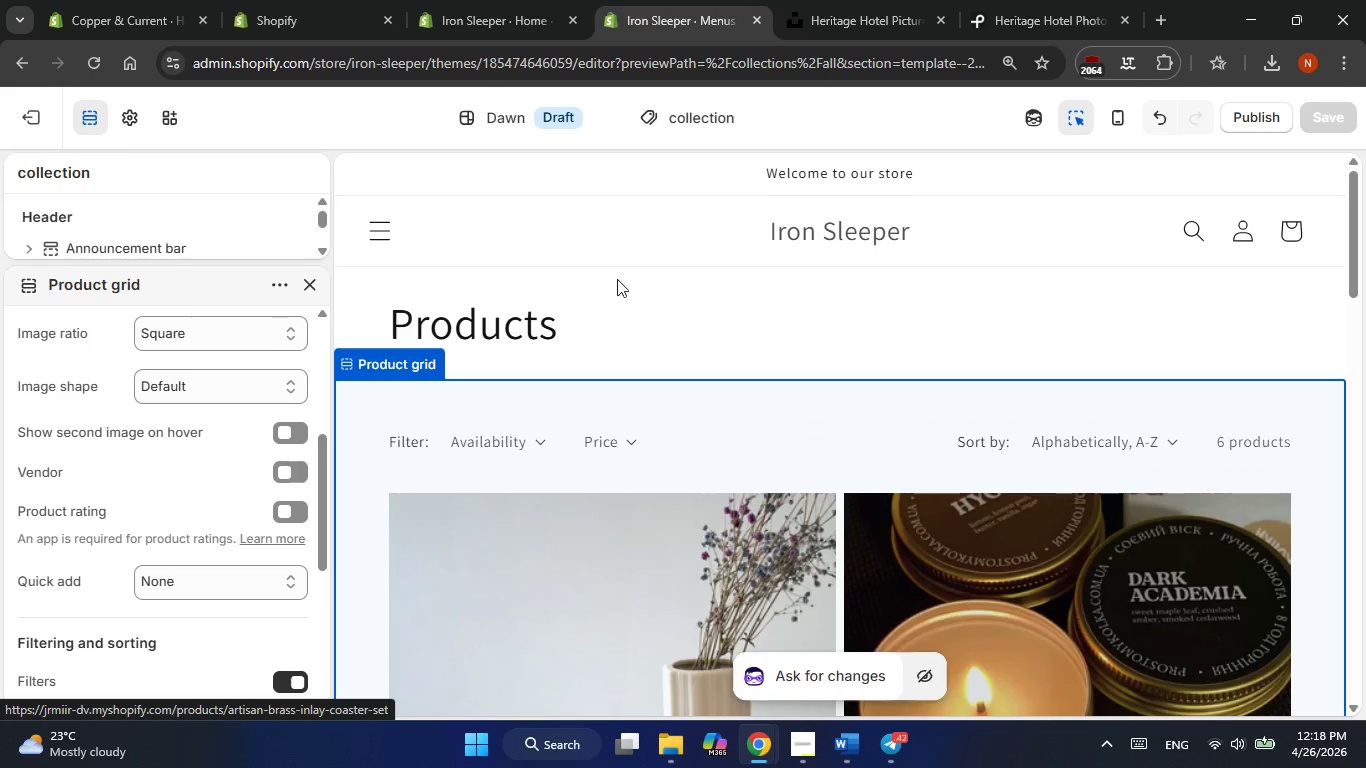 
left_click([195, 455])
 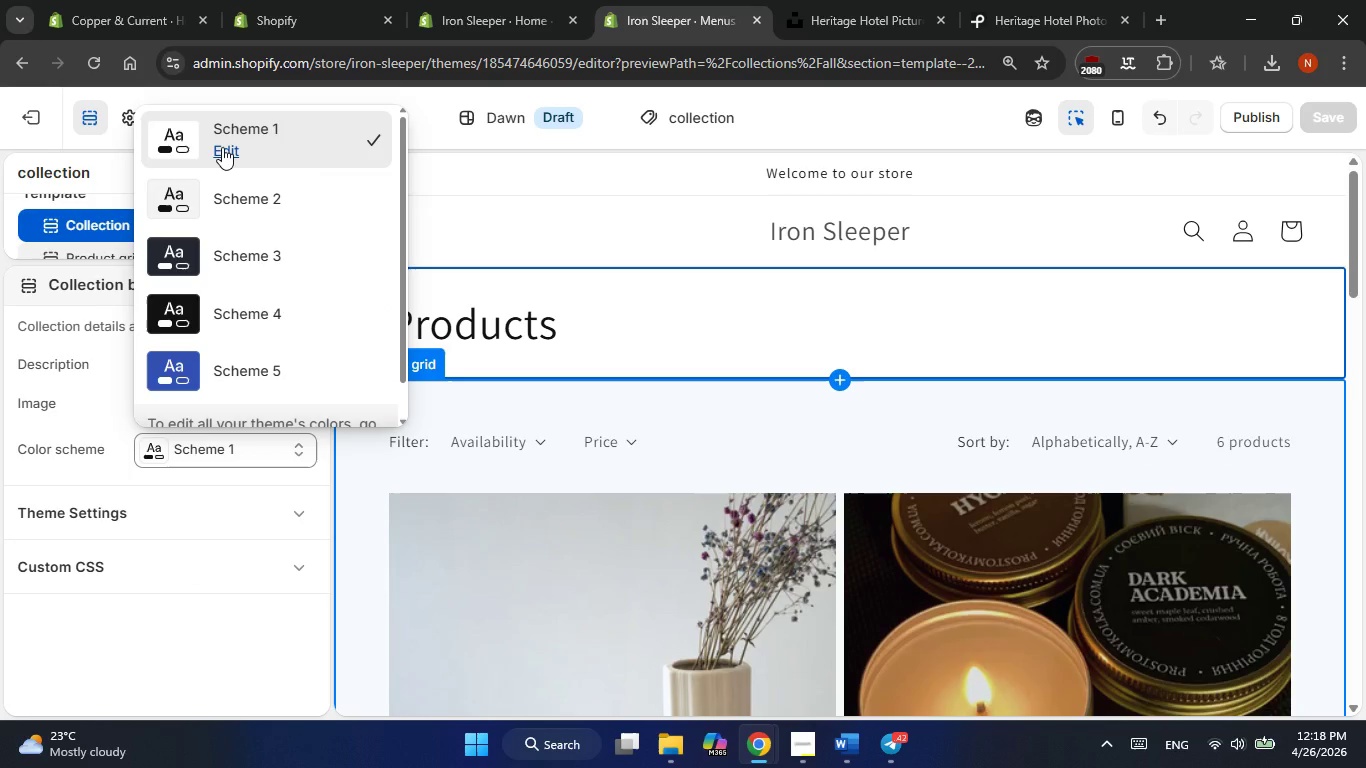 
left_click([222, 147])
 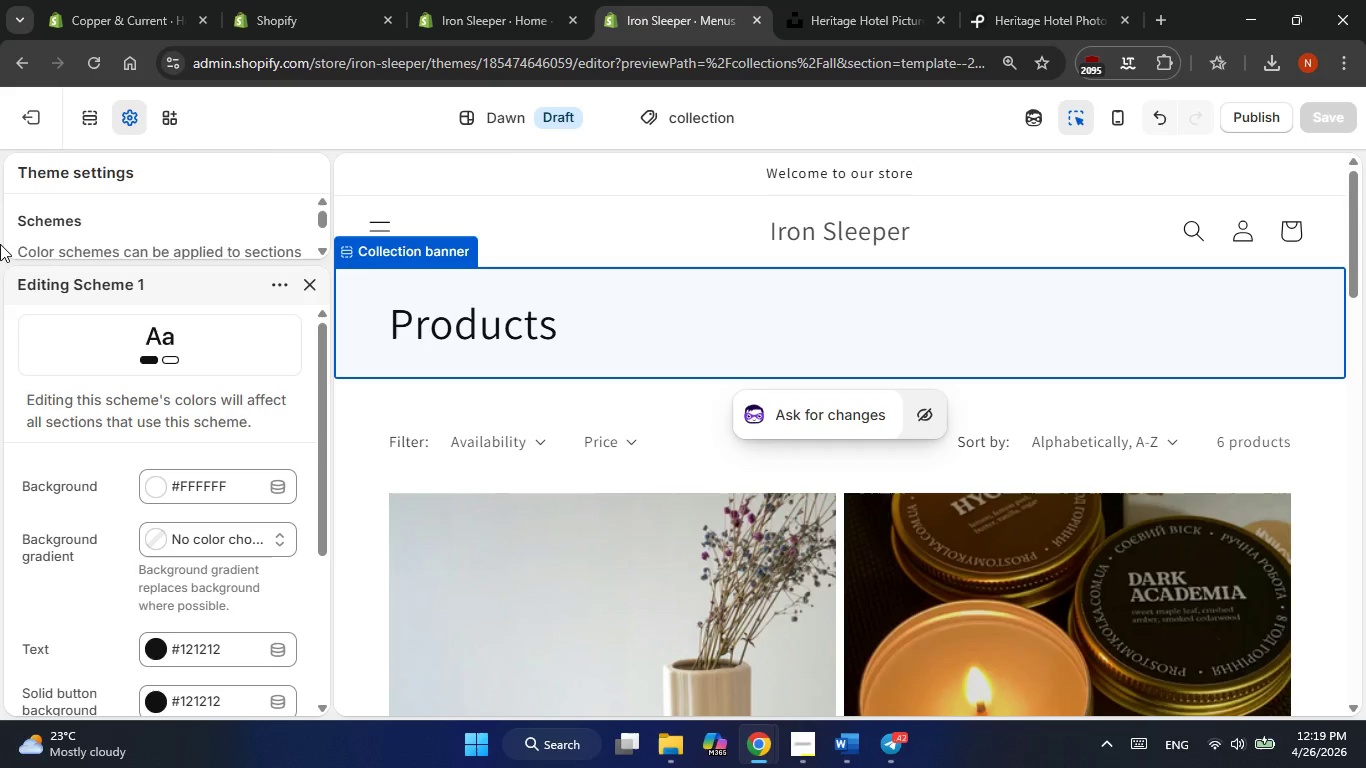 
wait(27.2)
 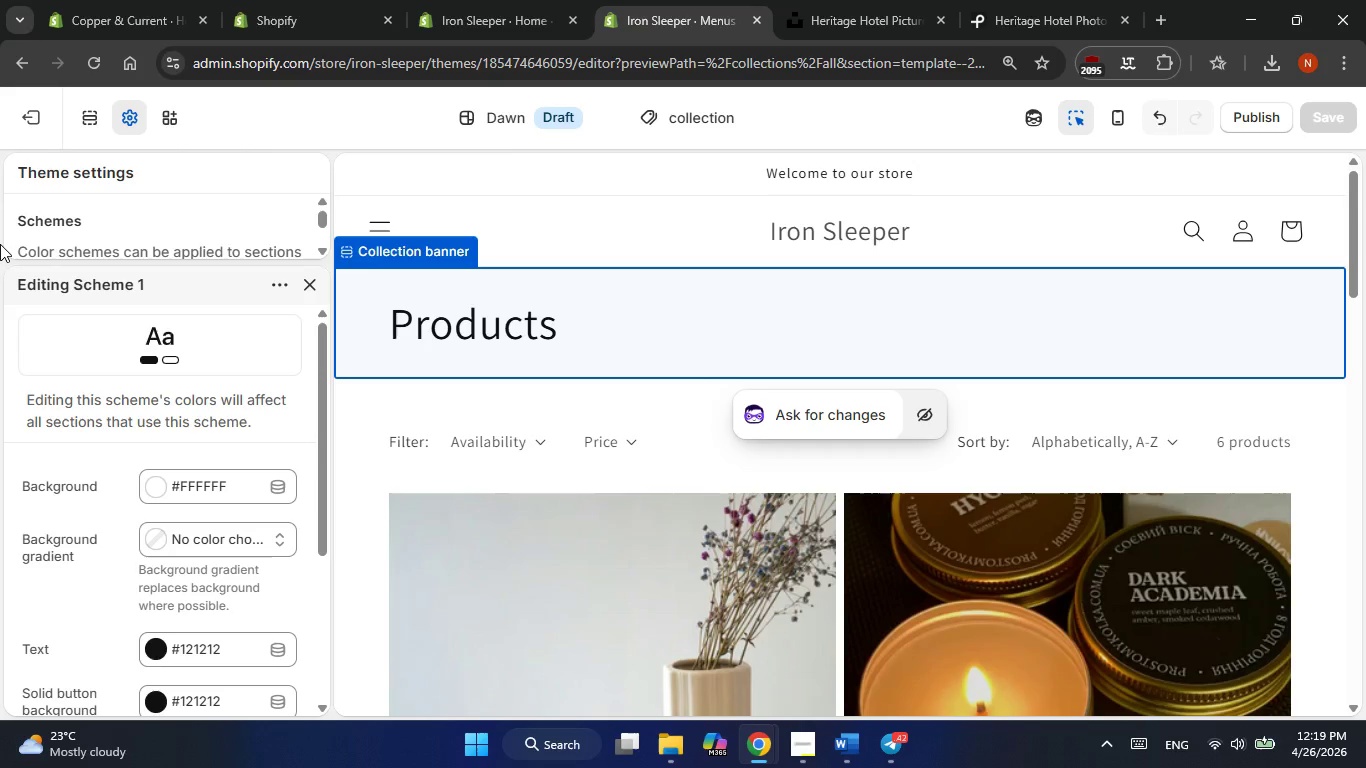 
scroll: coordinate [242, 447], scroll_direction: none, amount: 0.0
 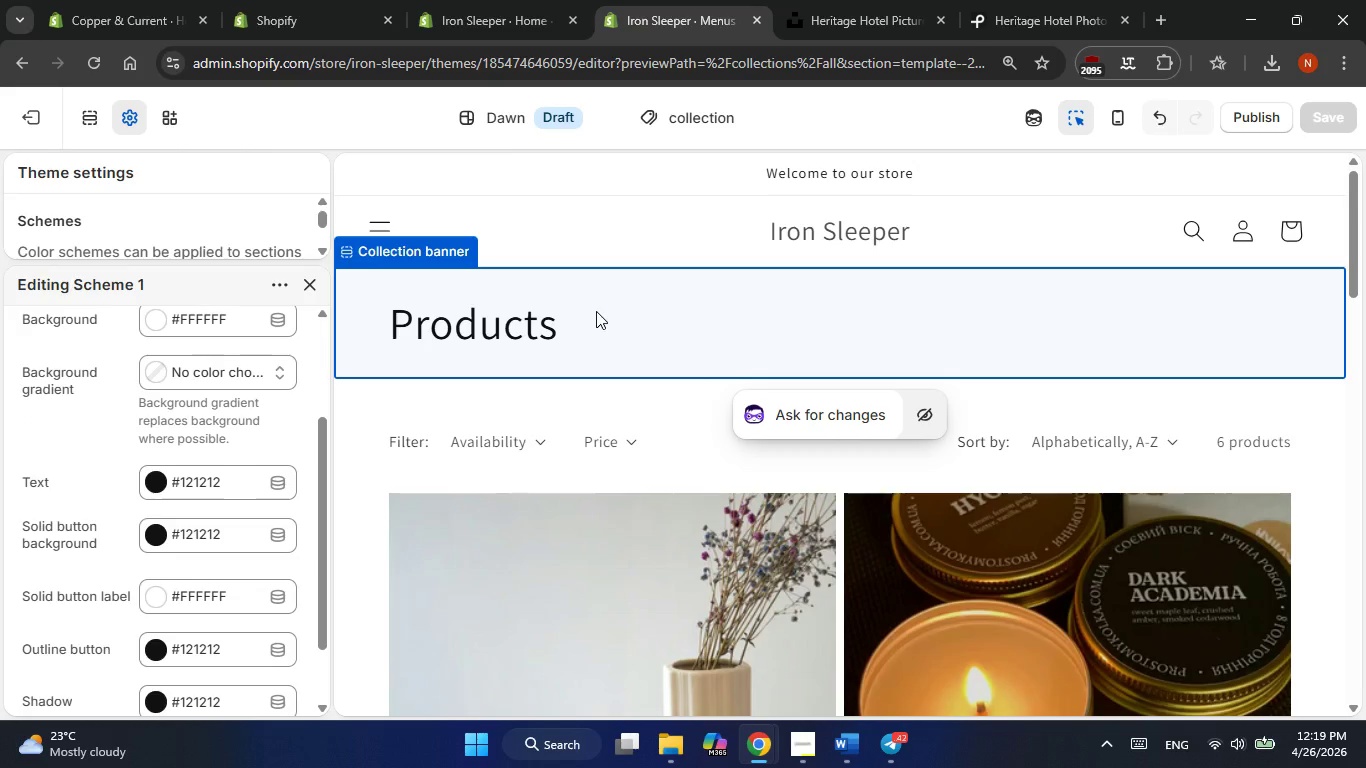 
left_click([596, 311])
 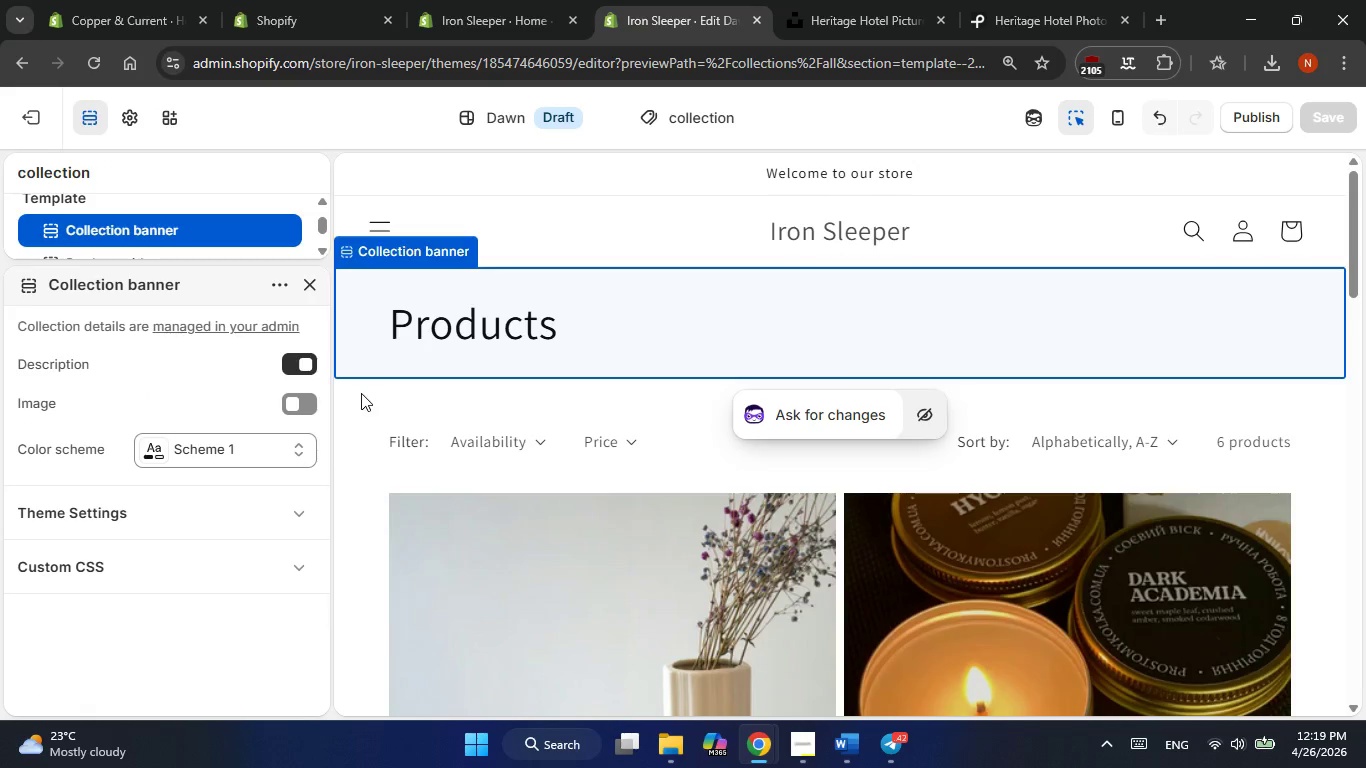 
left_click([416, 342])
 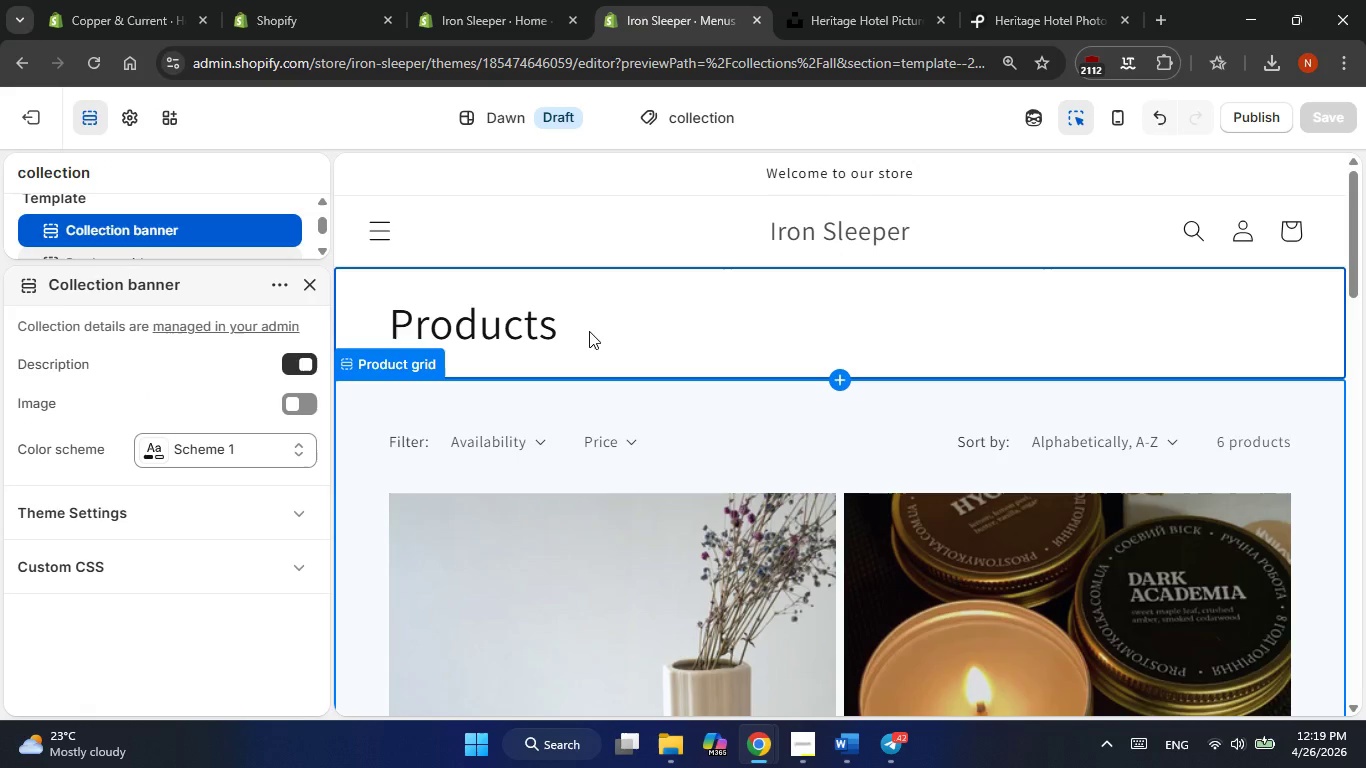 
left_click([597, 330])
 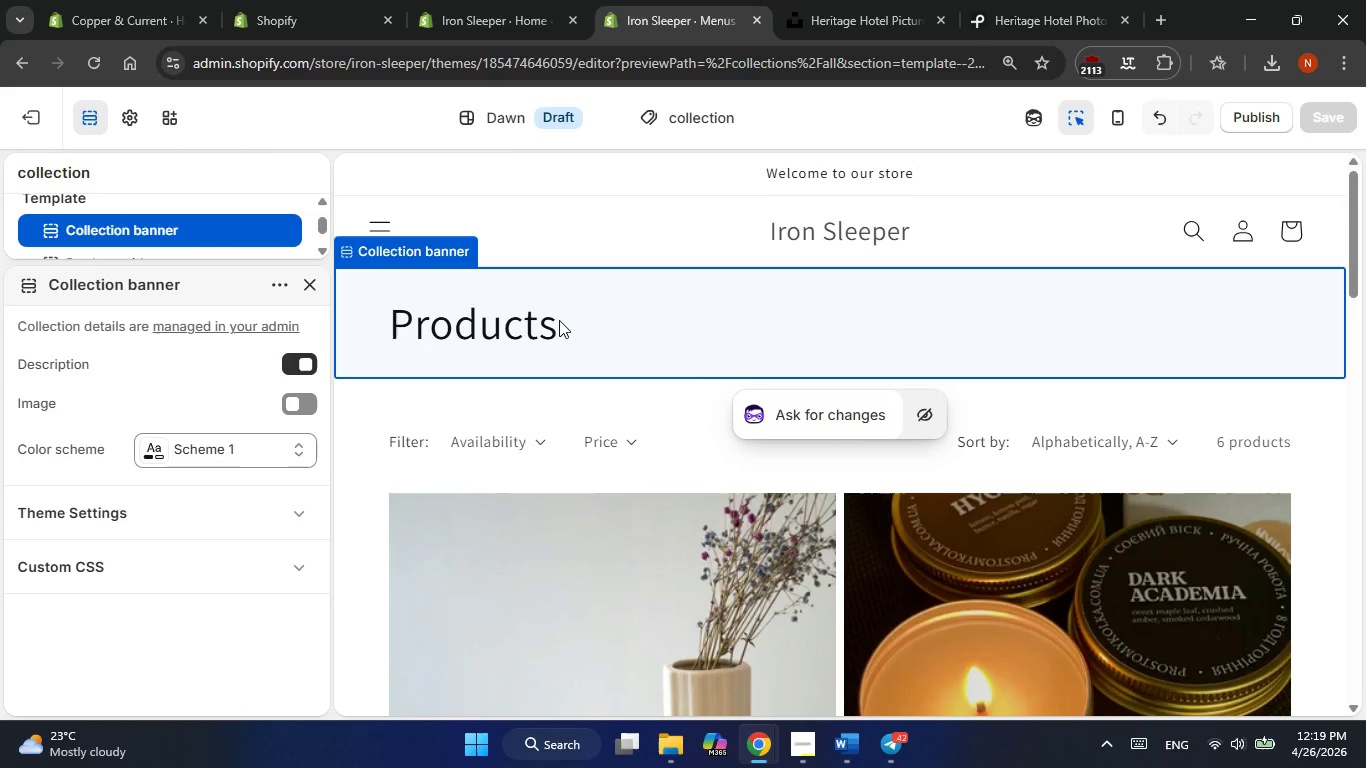 
wait(12.44)
 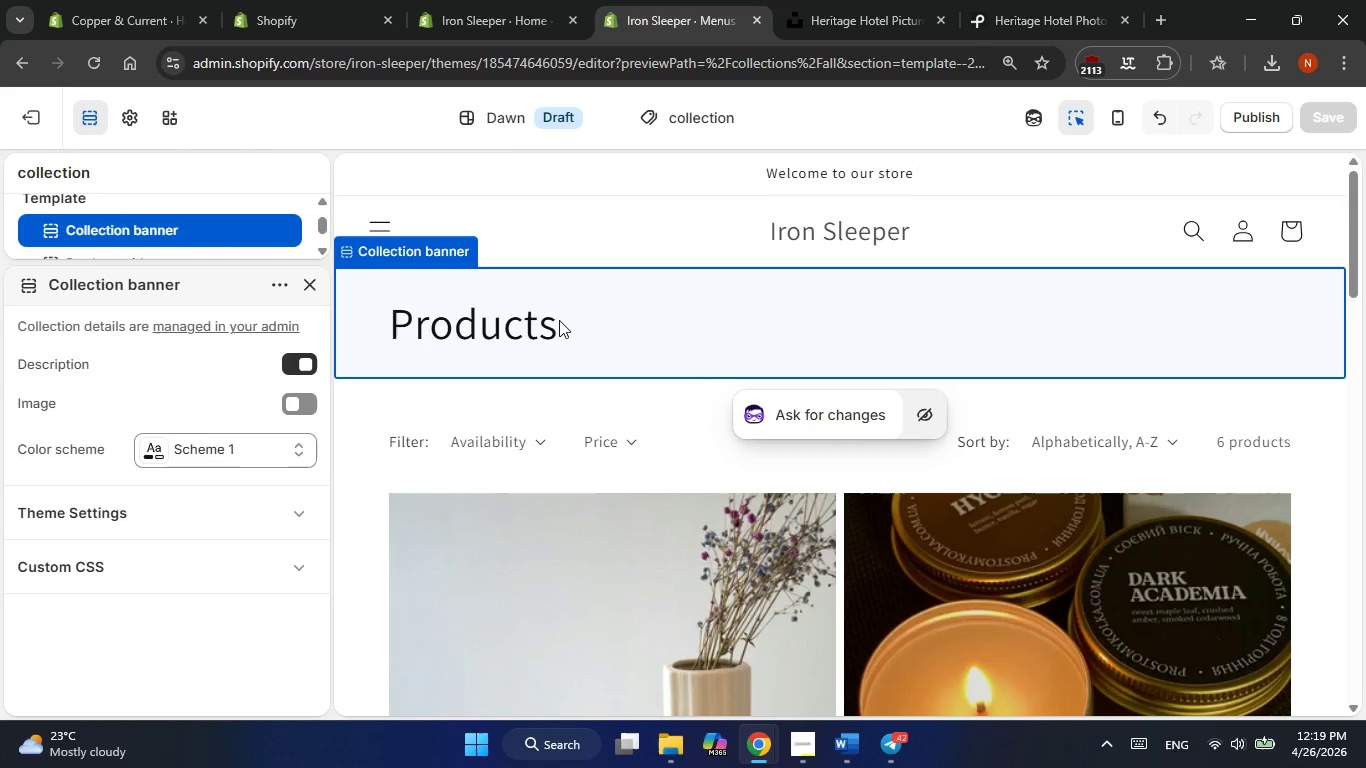 
scroll: coordinate [207, 392], scroll_direction: up, amount: 3.0
 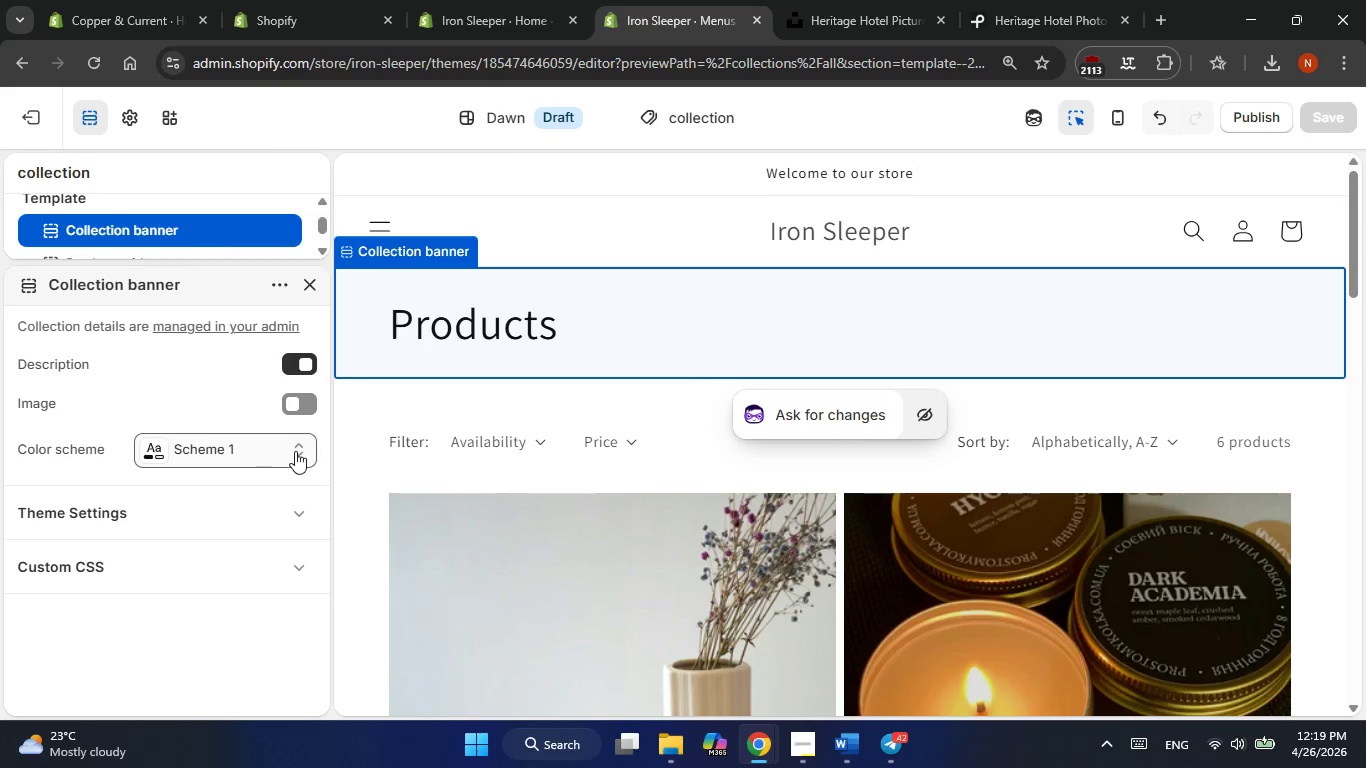 
left_click([298, 449])
 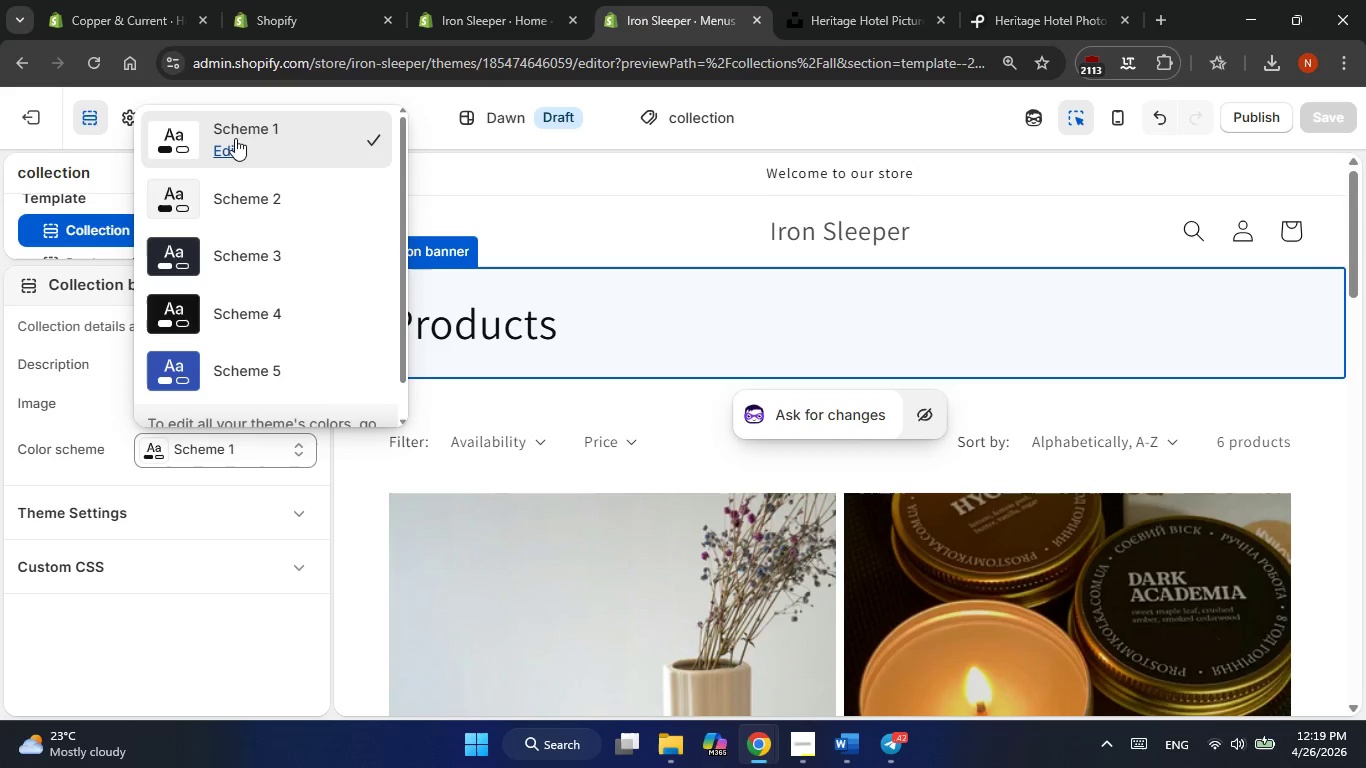 
left_click([225, 147])
 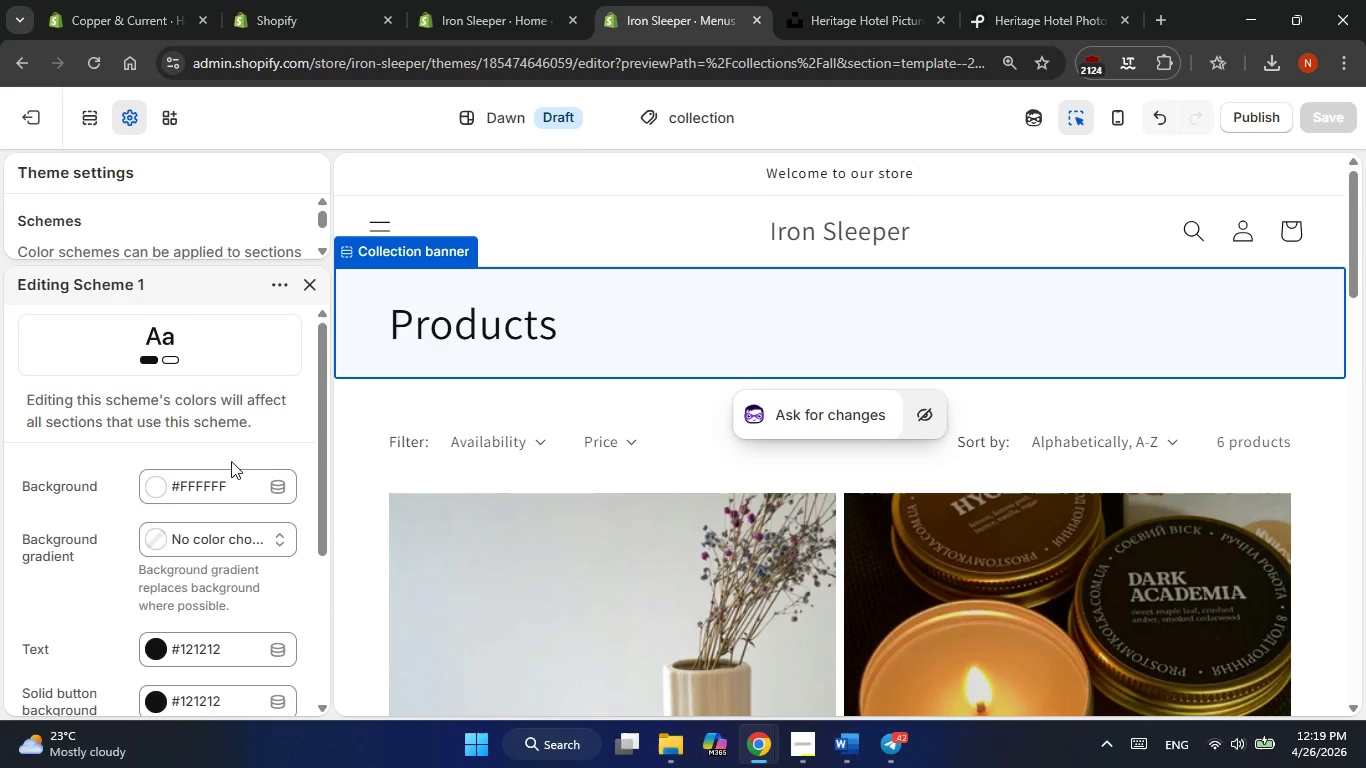 
scroll: coordinate [228, 449], scroll_direction: none, amount: 0.0
 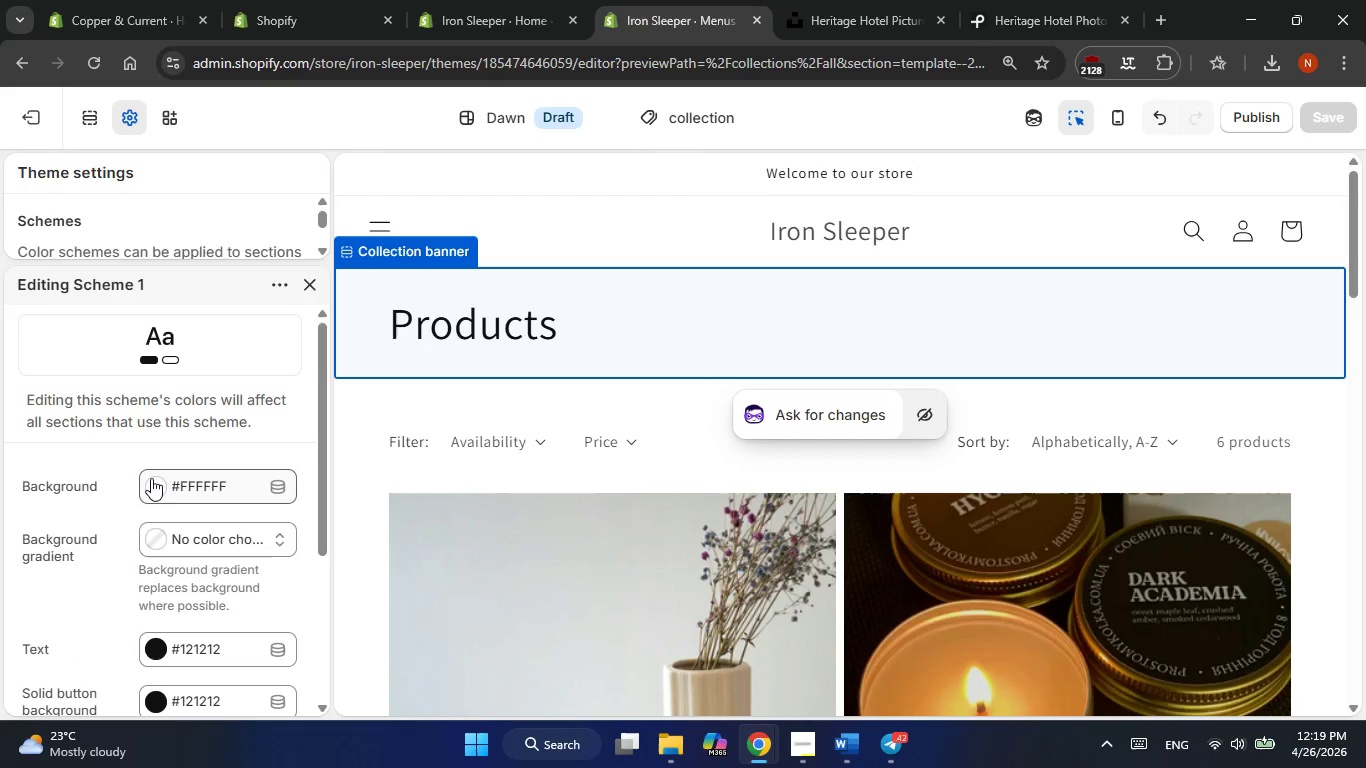 
left_click([151, 478])
 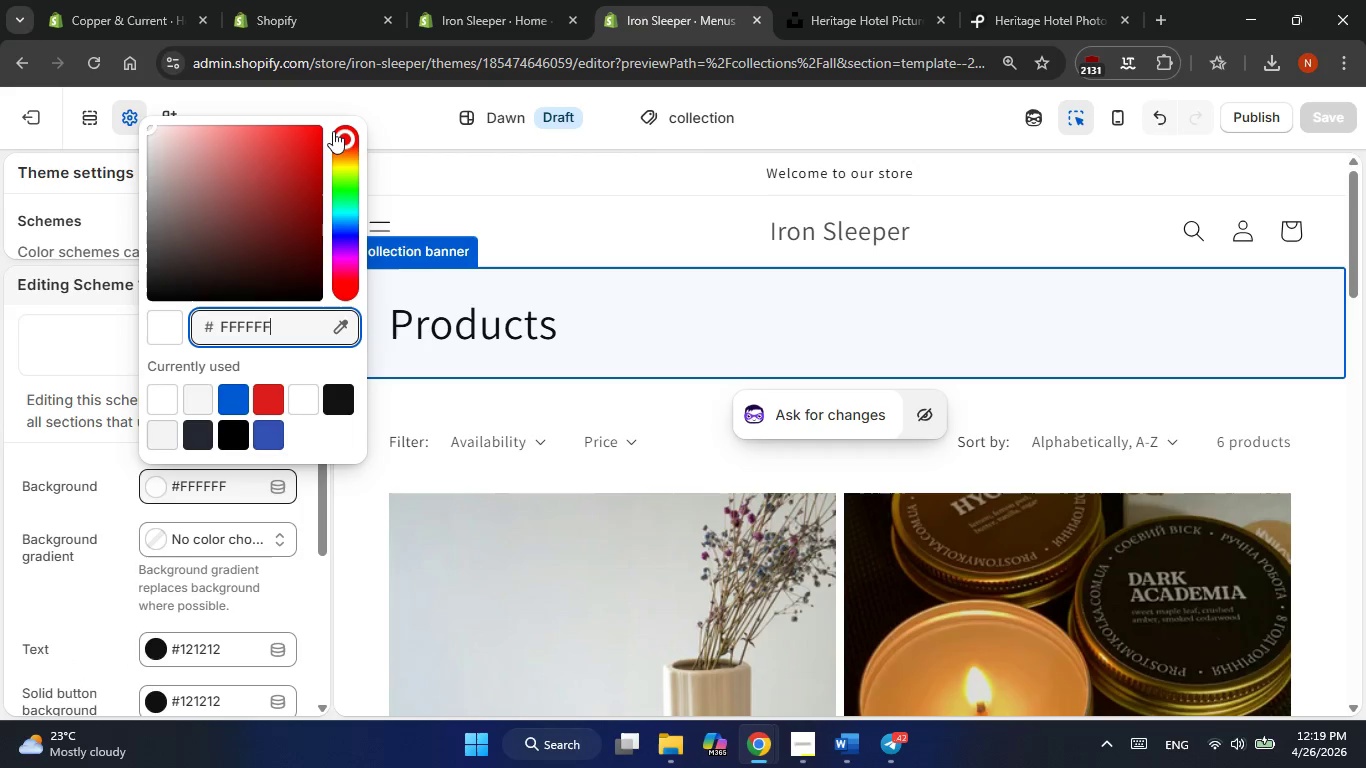 
left_click_drag(start_coordinate=[340, 131], to_coordinate=[341, 155])
 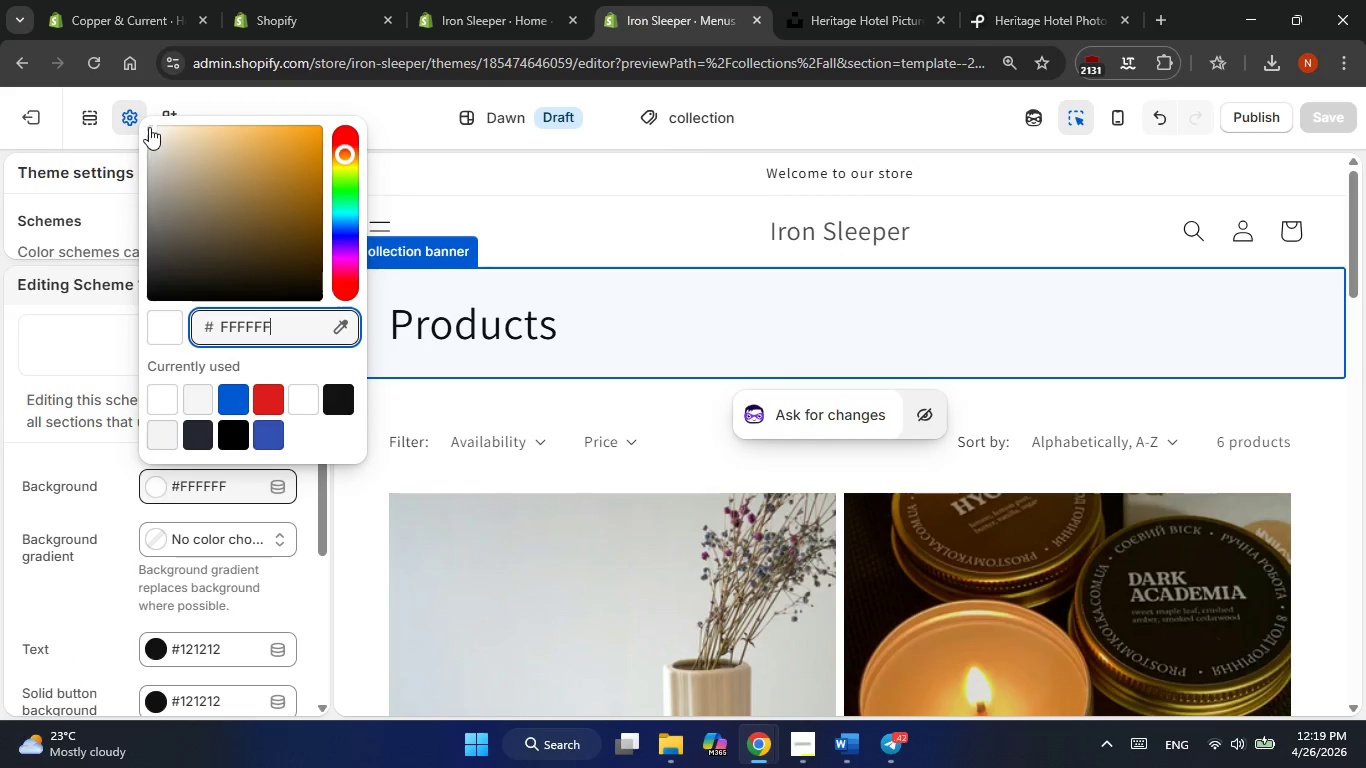 
left_click_drag(start_coordinate=[149, 126], to_coordinate=[163, 131])
 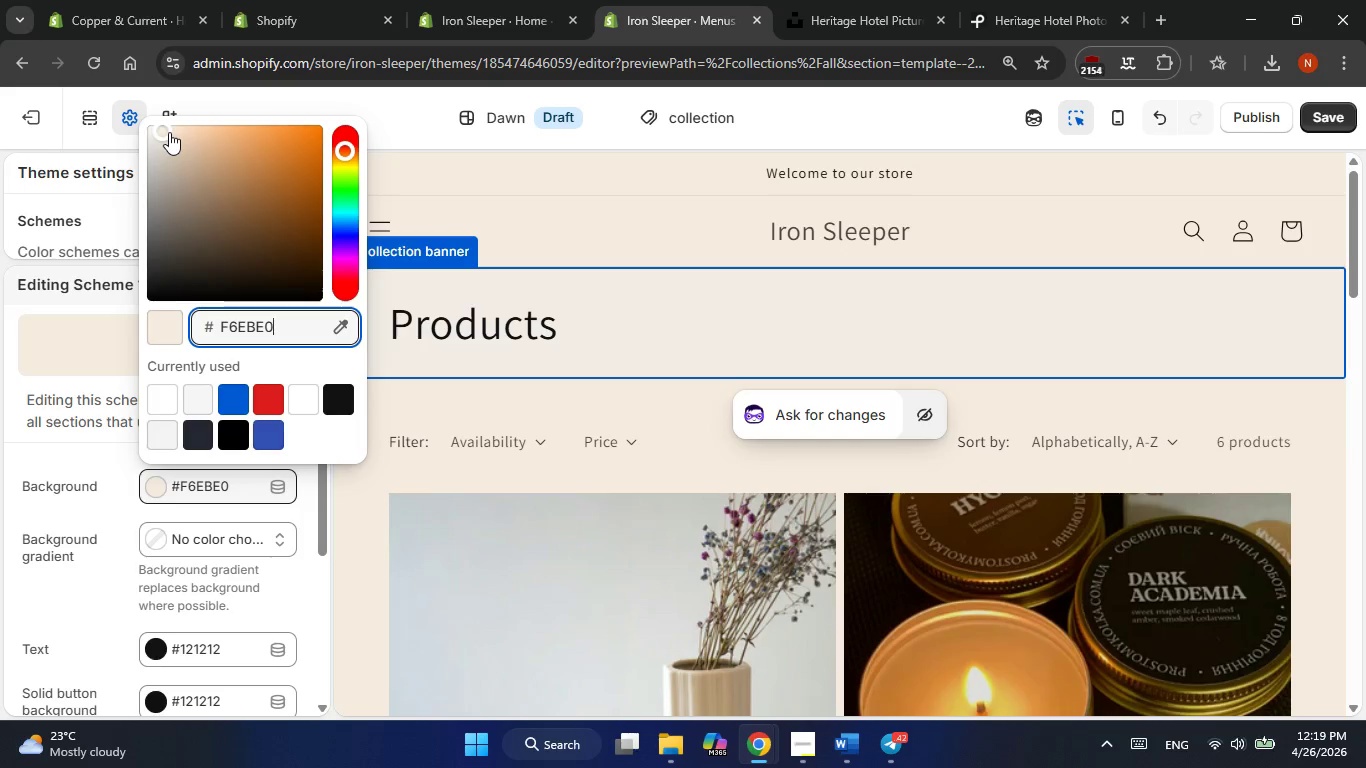 
left_click_drag(start_coordinate=[343, 146], to_coordinate=[343, 157])
 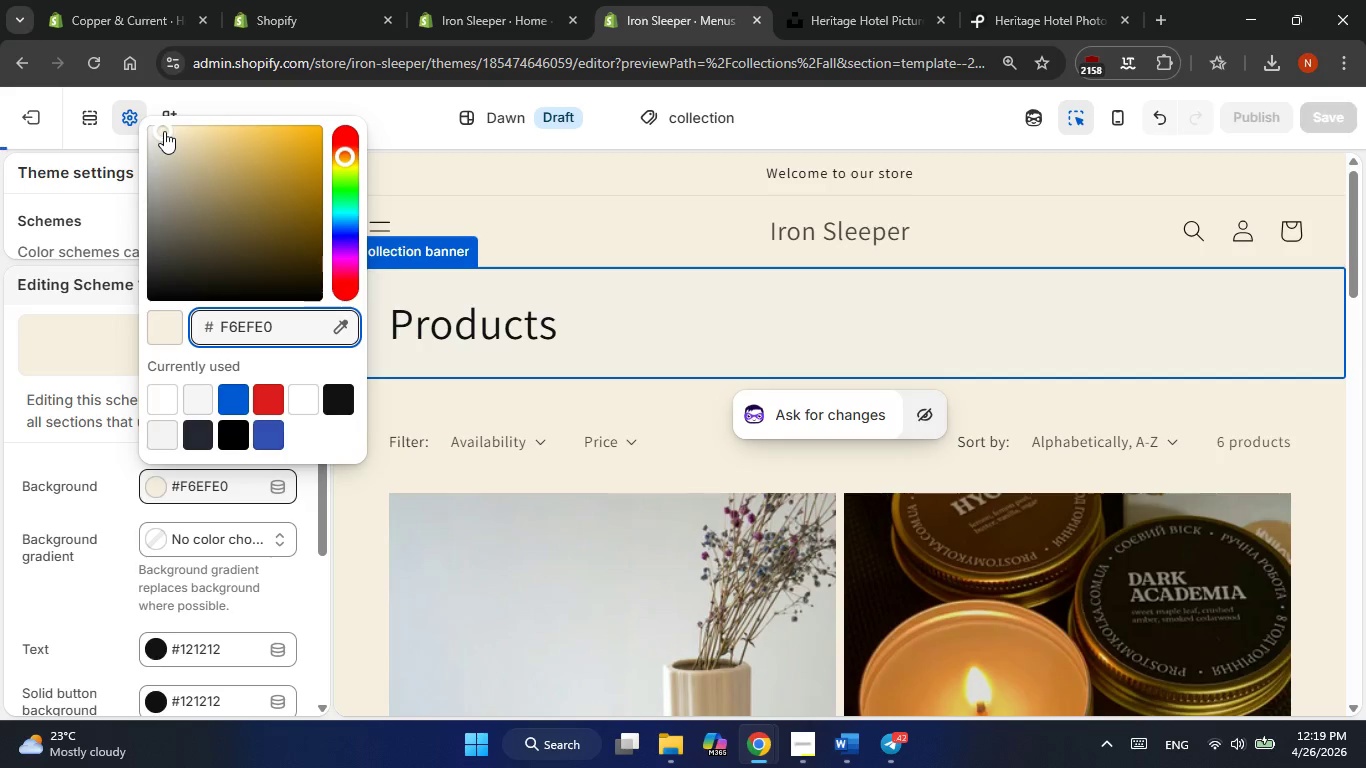 
left_click_drag(start_coordinate=[164, 131], to_coordinate=[172, 131])
 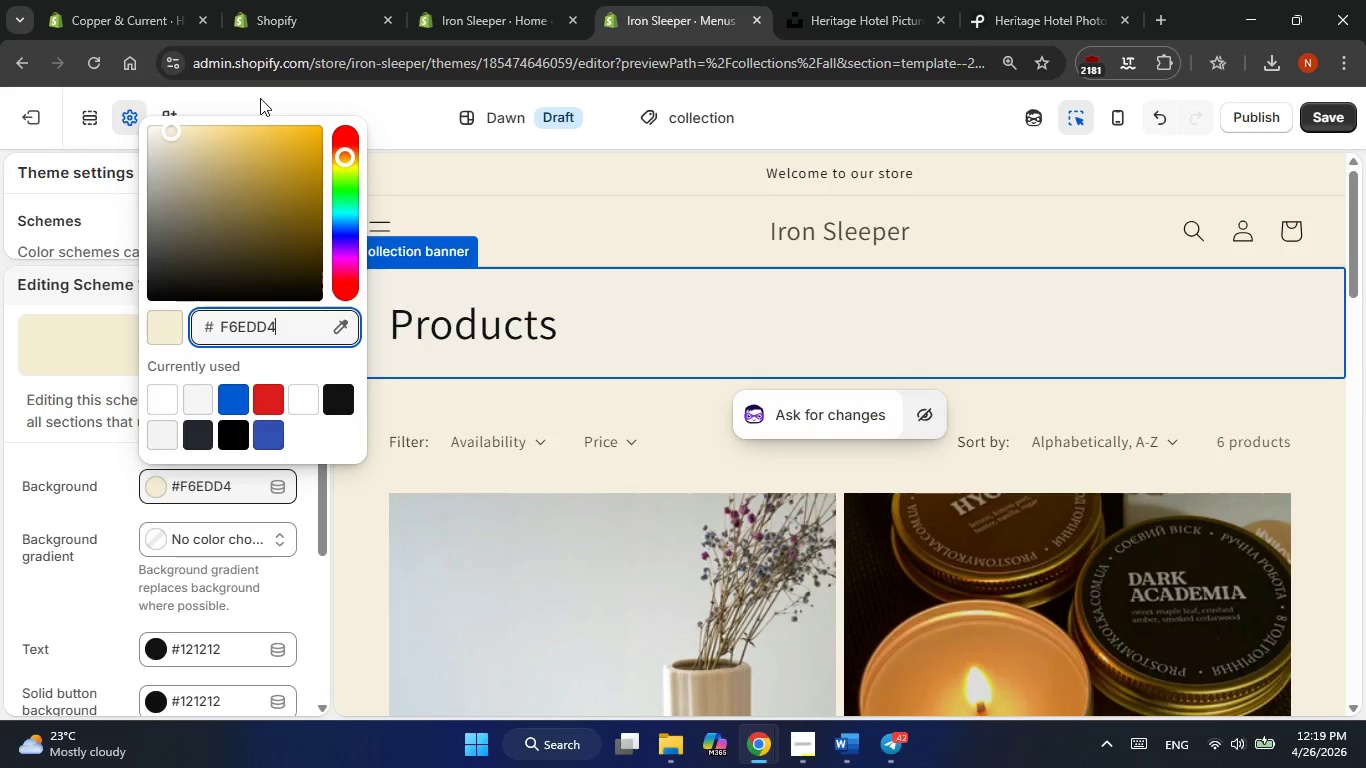 
left_click([260, 98])
 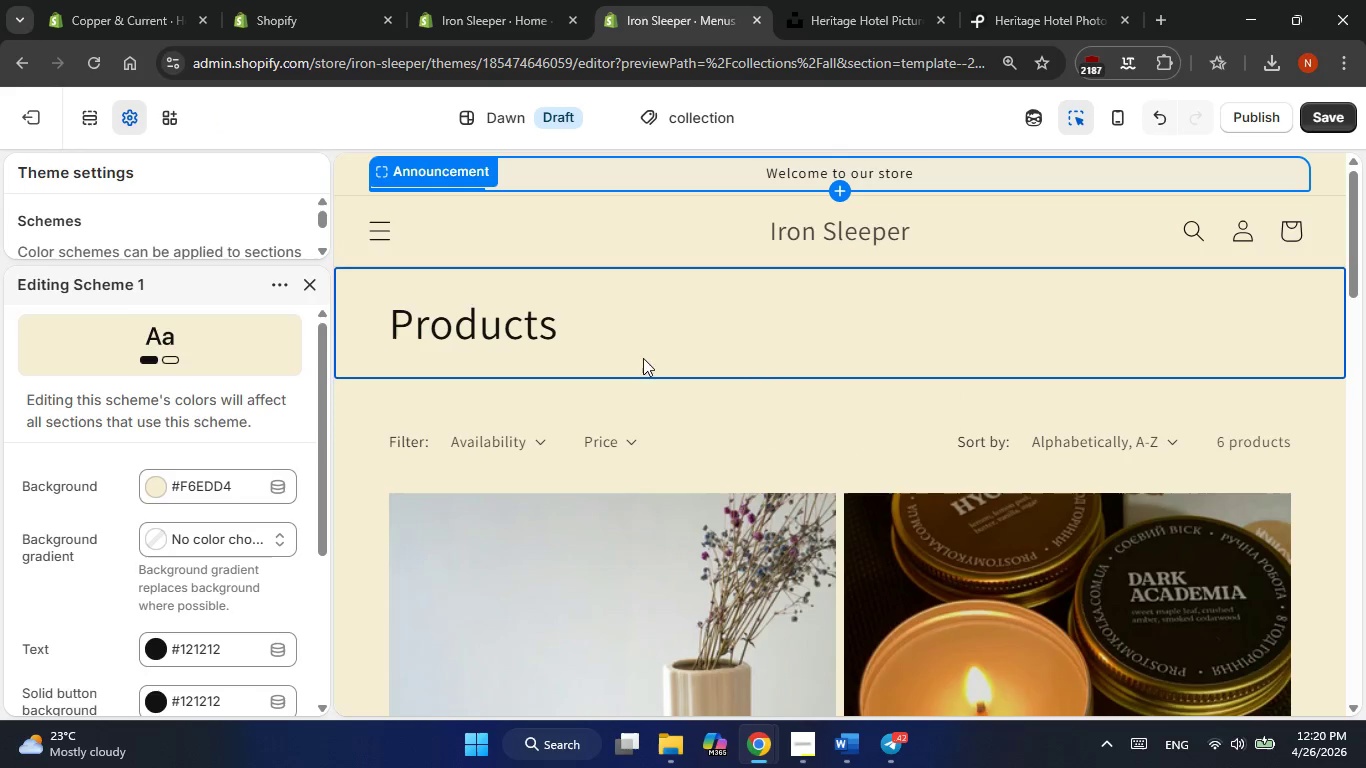 
scroll: coordinate [658, 383], scroll_direction: up, amount: 3.0
 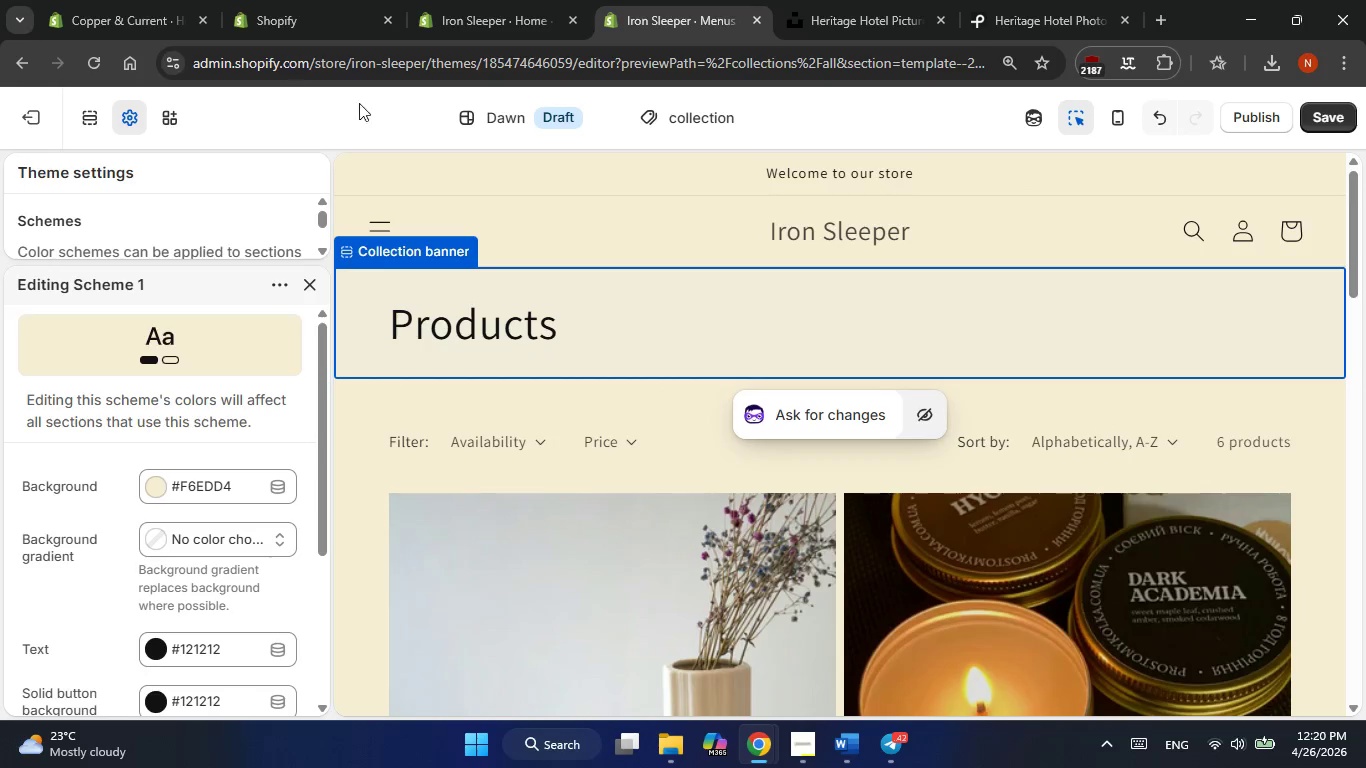 
left_click([371, 107])
 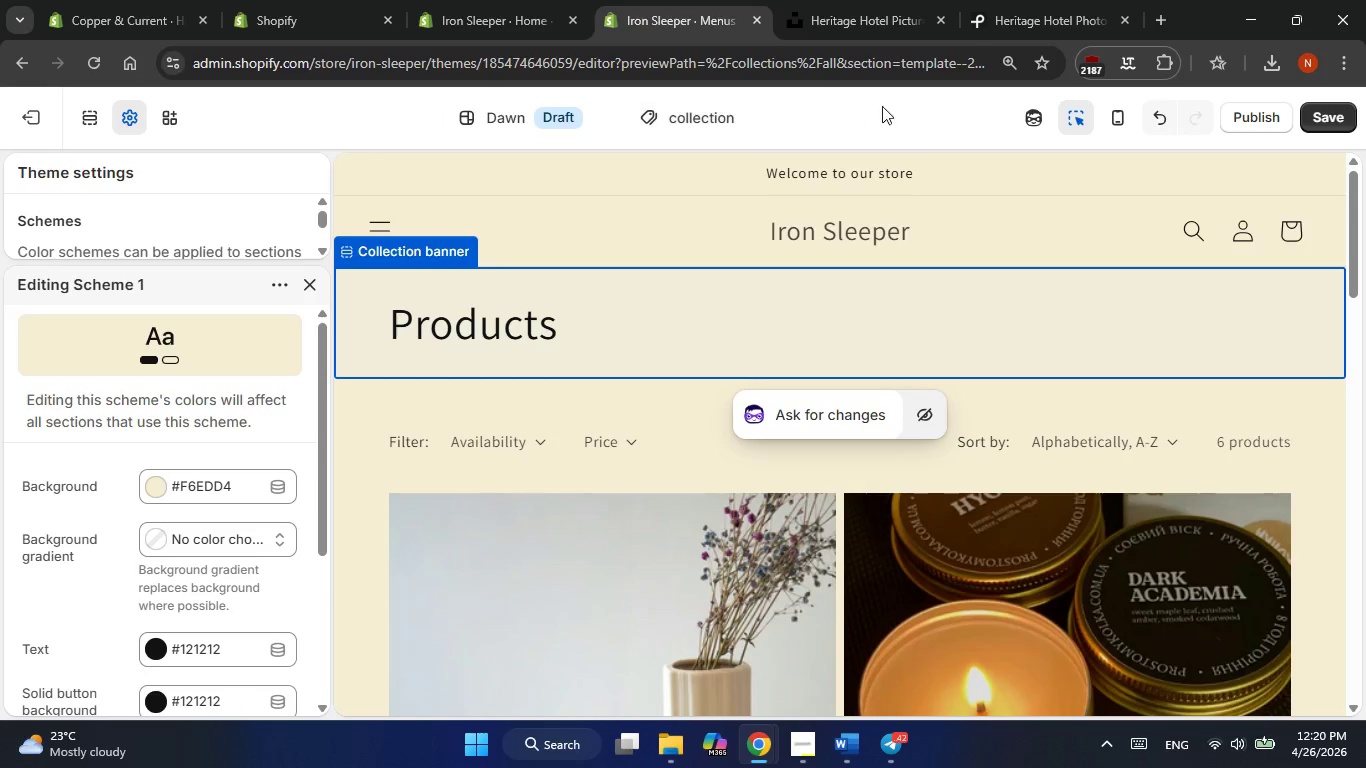 
left_click([909, 106])
 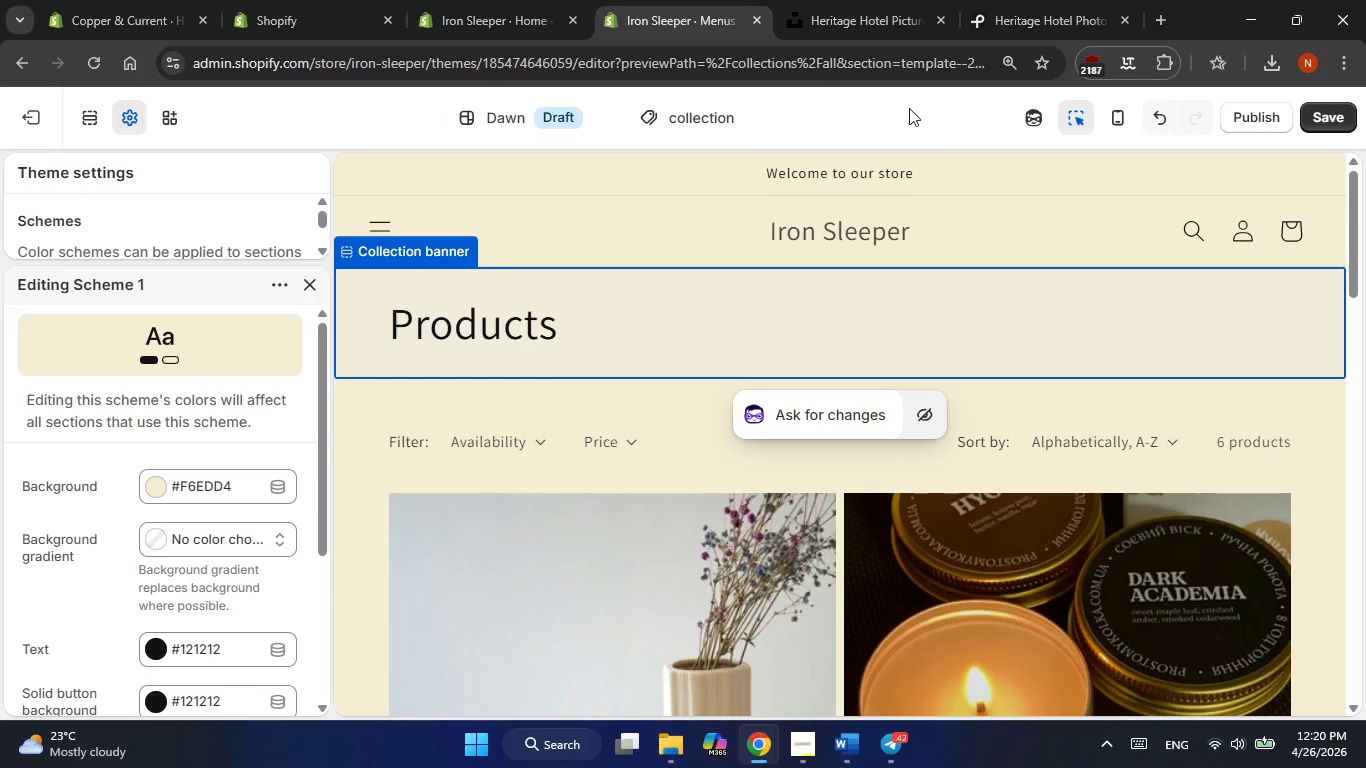 
wait(6.47)
 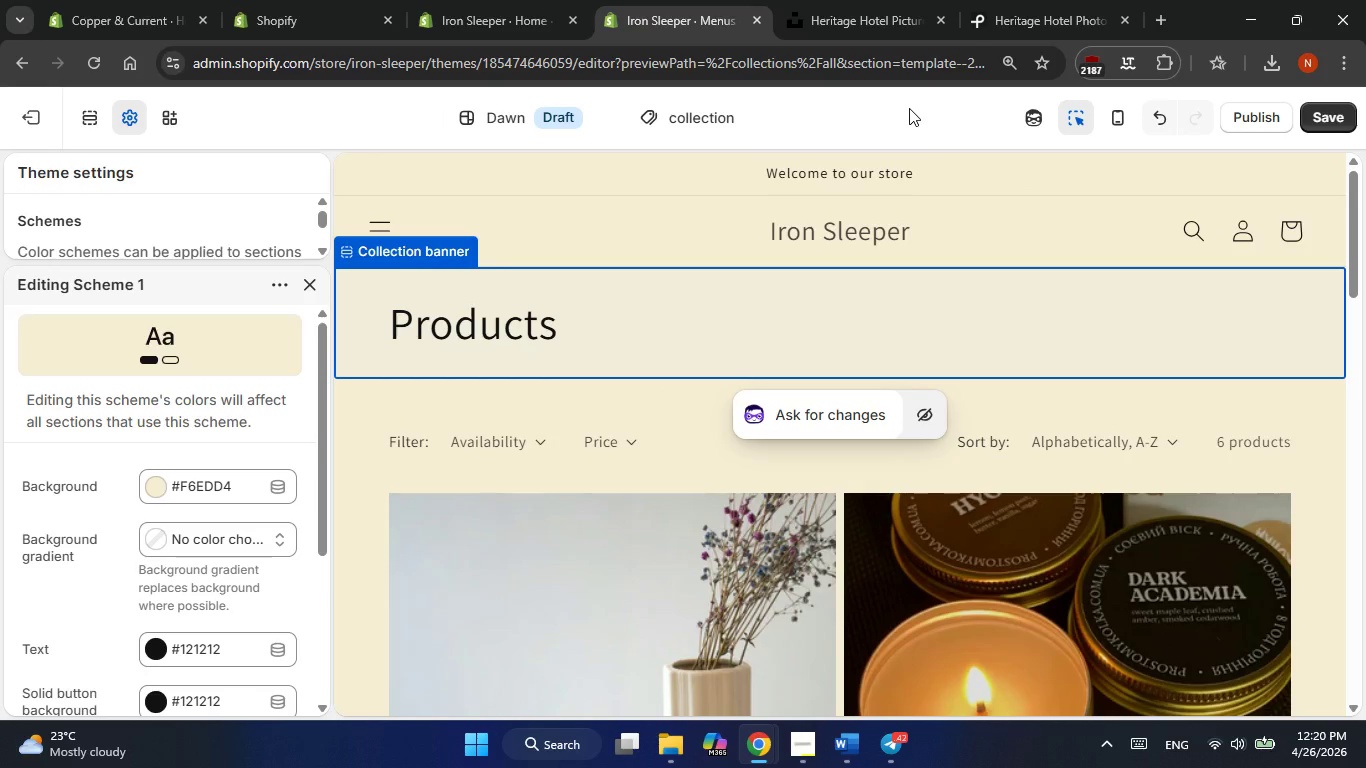 
left_click([836, 111])
 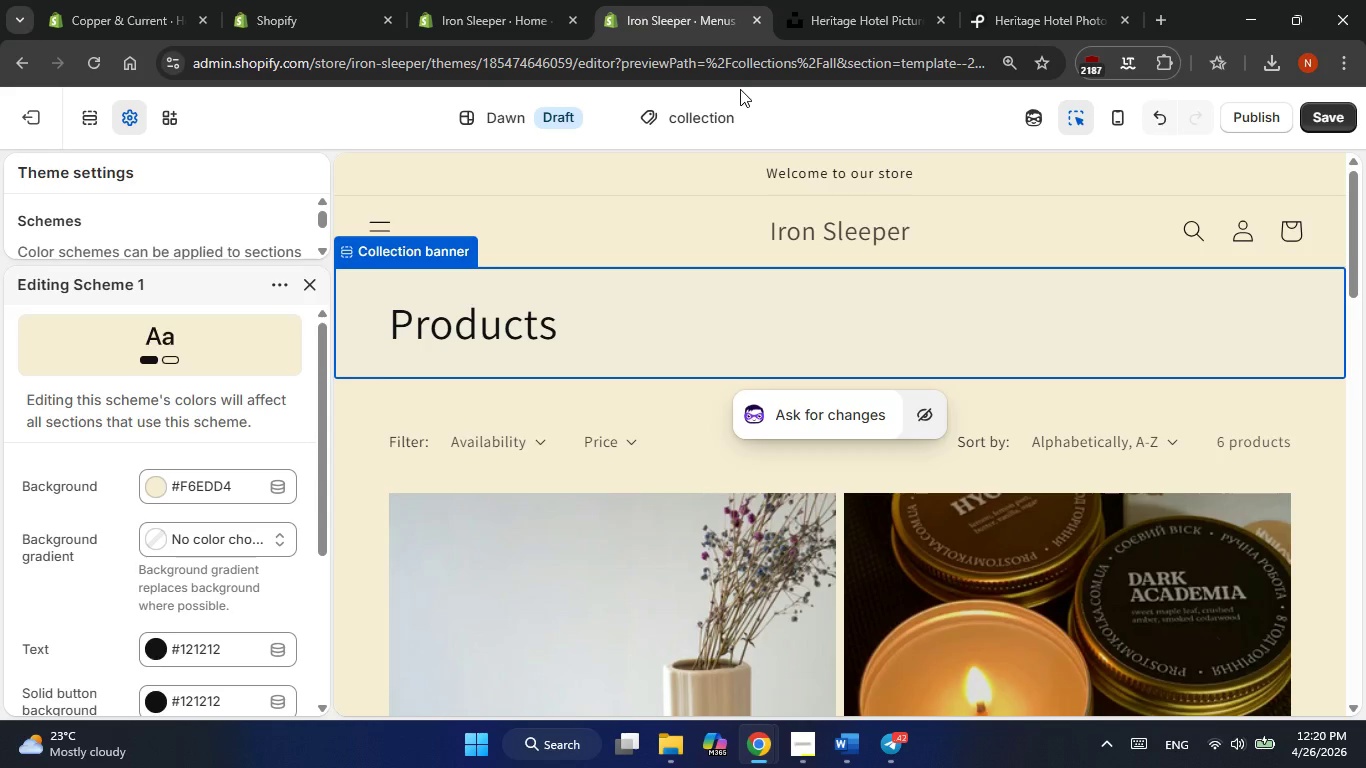 
wait(12.44)
 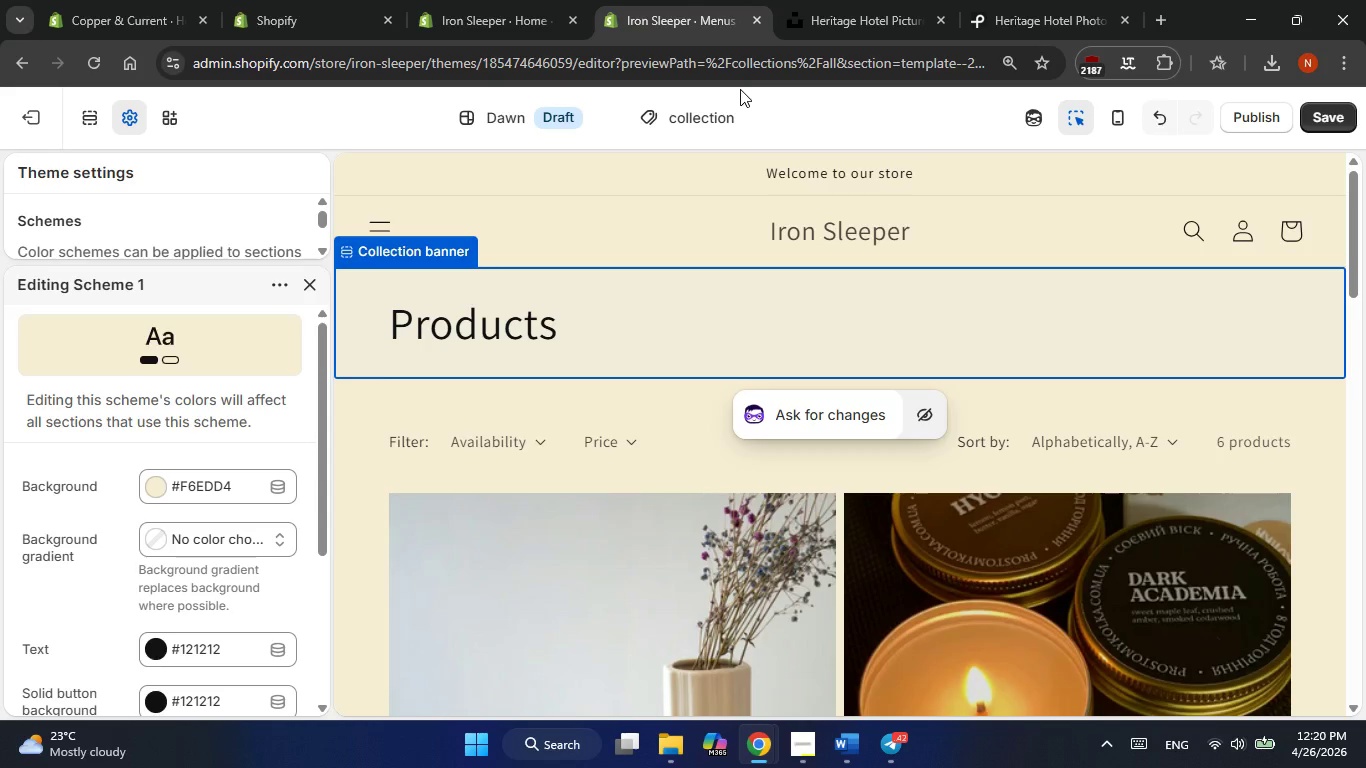 
left_click([881, 136])
 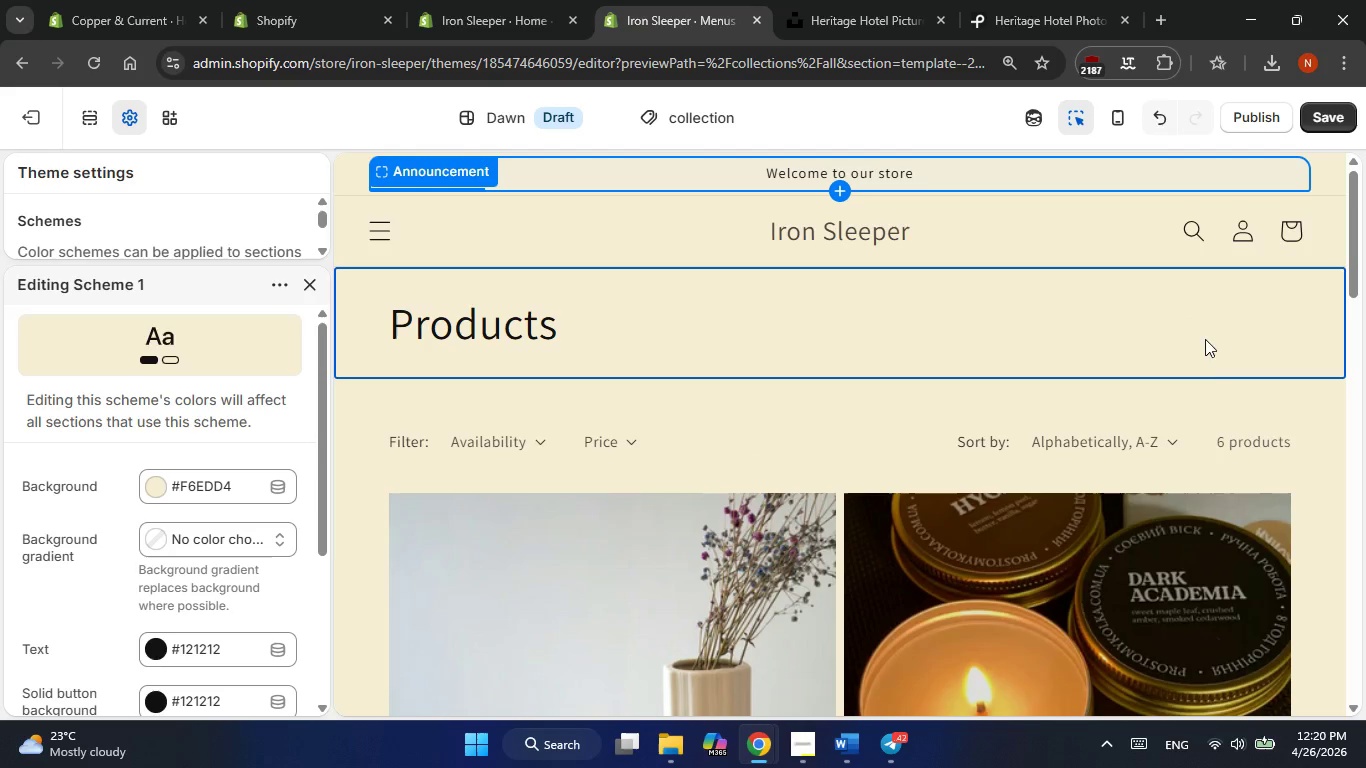 
scroll: coordinate [1168, 409], scroll_direction: up, amount: 2.0
 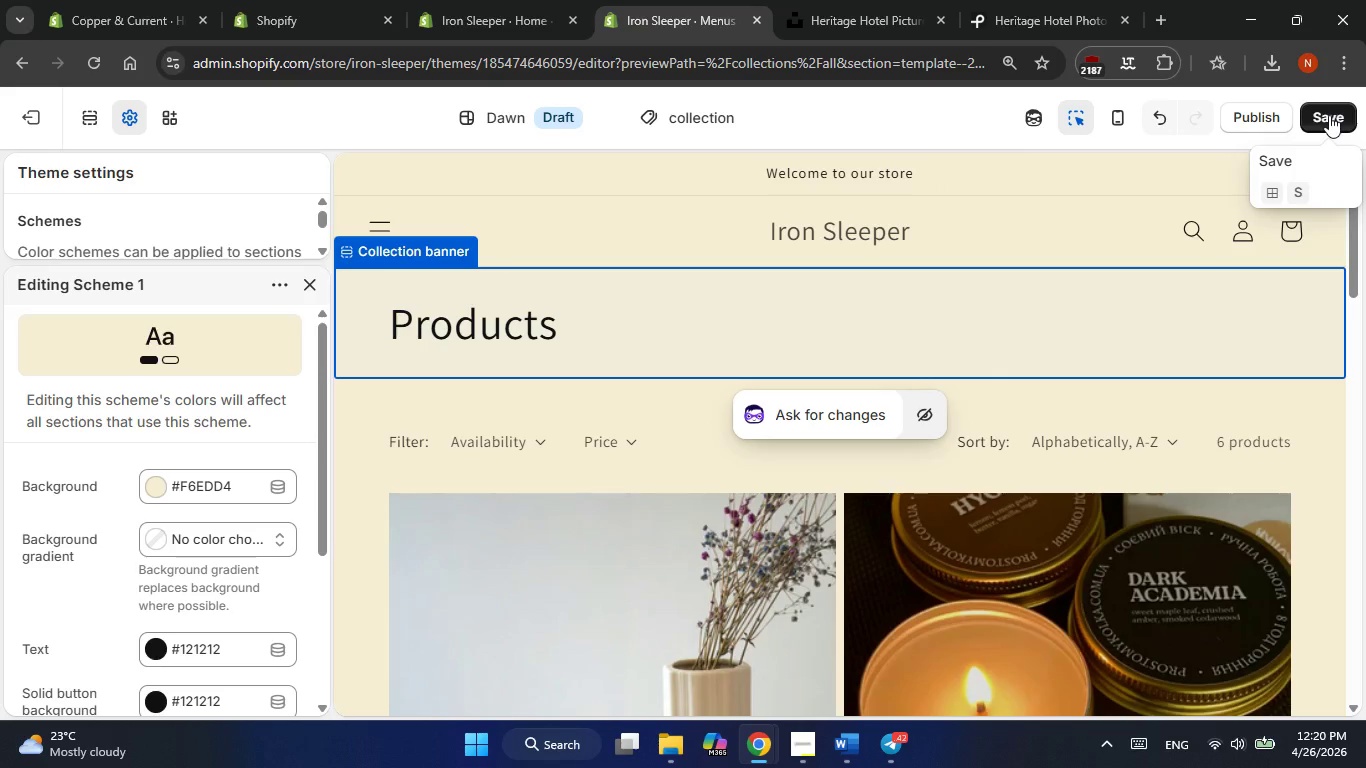 
wait(11.23)
 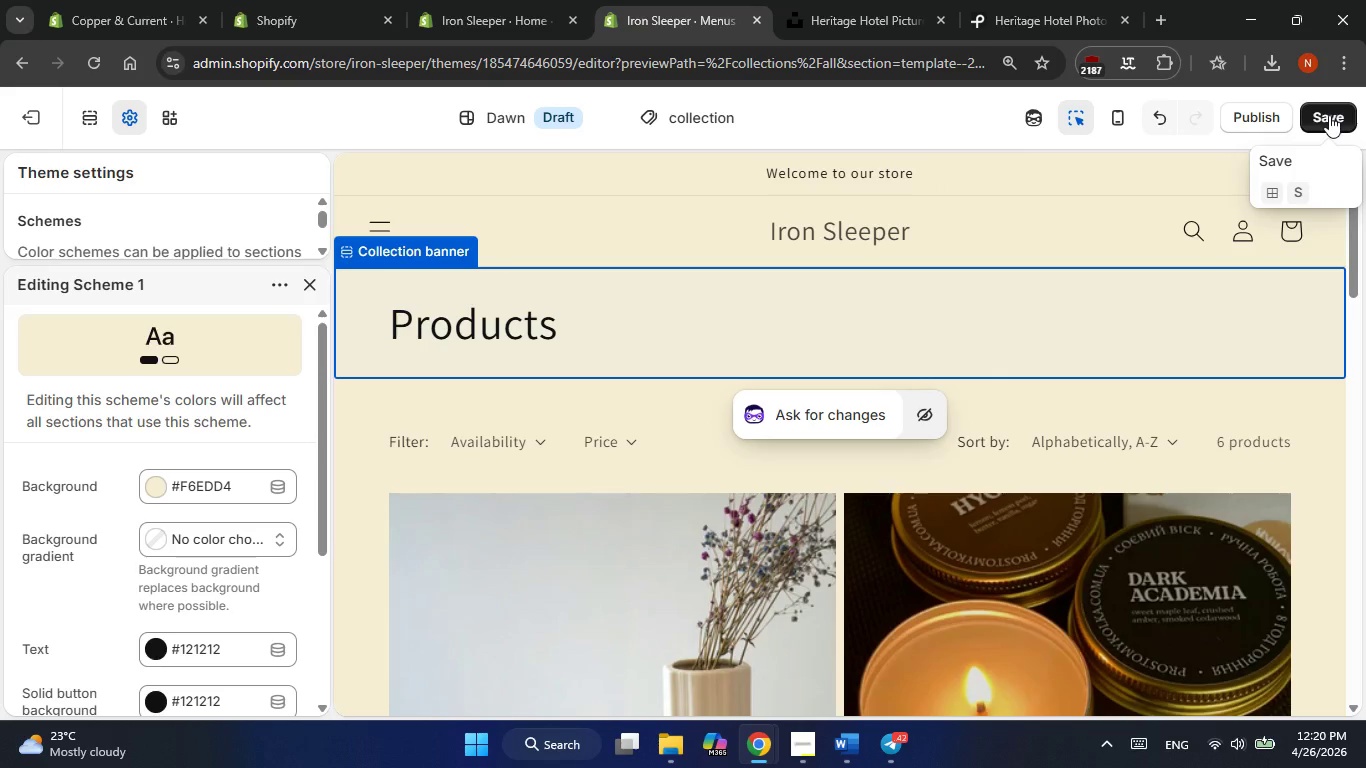 
left_click([1329, 115])
 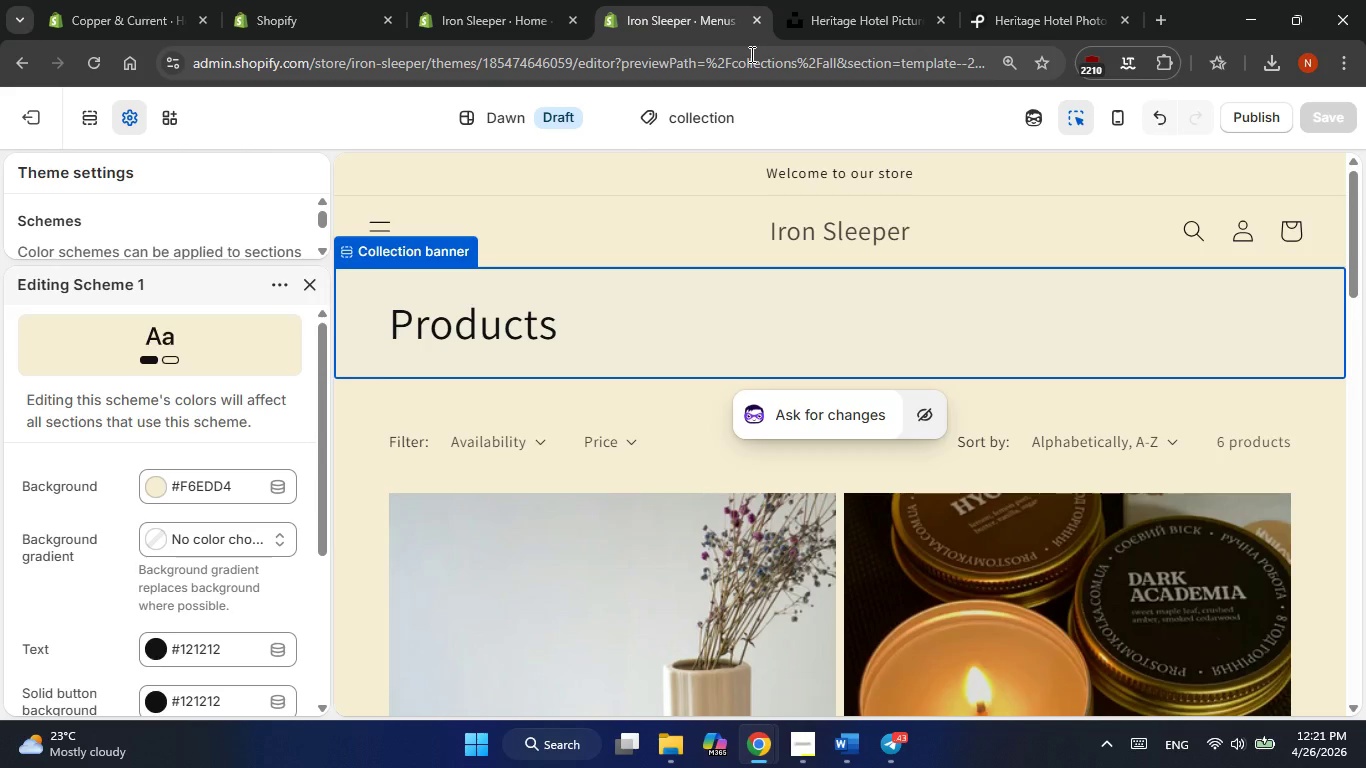 
wait(25.5)
 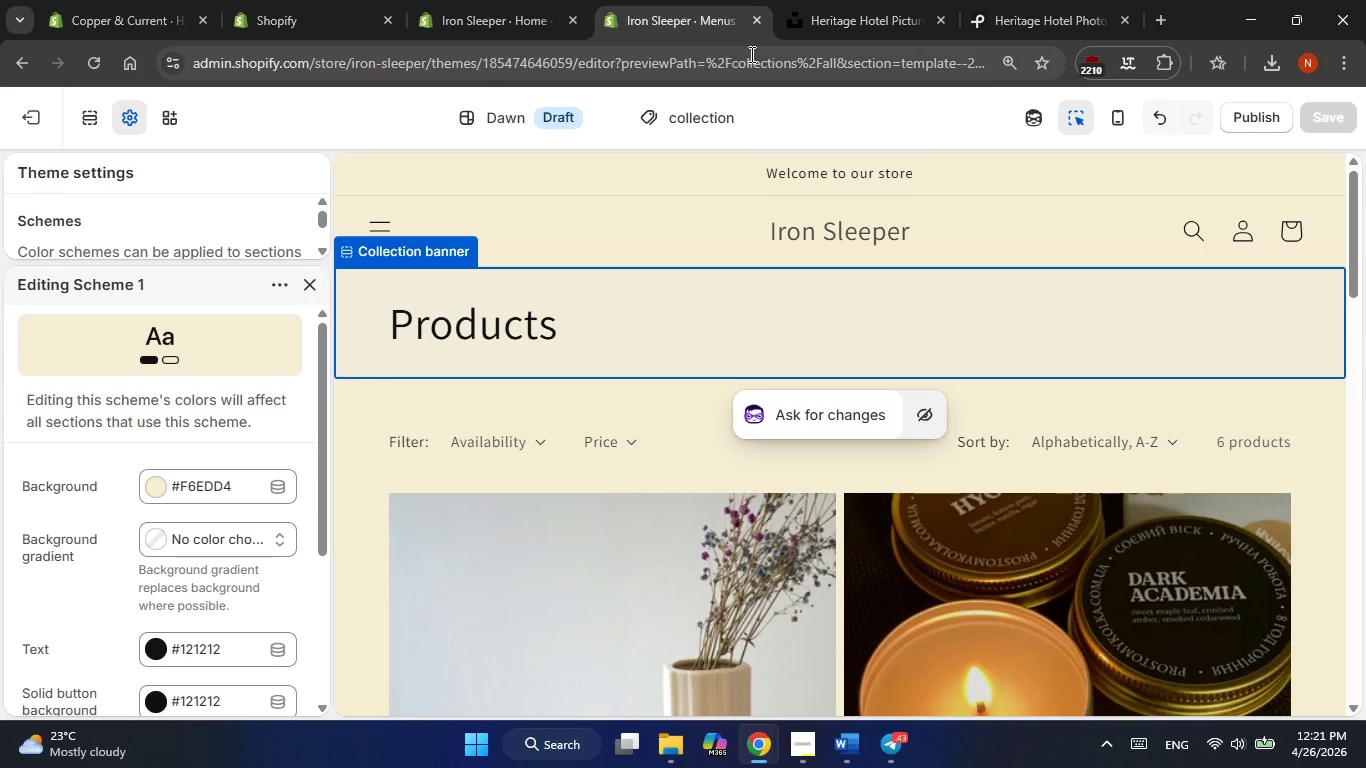 
scroll: coordinate [582, 412], scroll_direction: up, amount: 4.0
 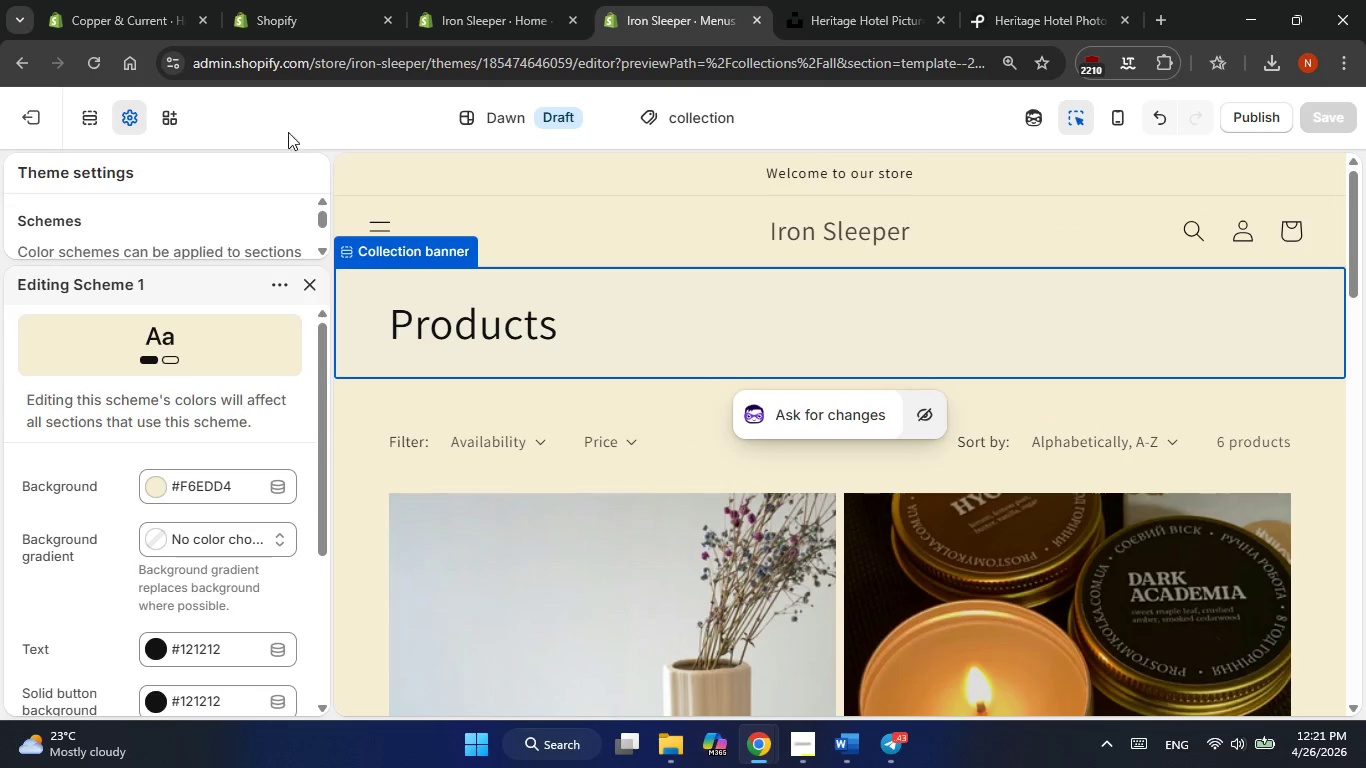 
left_click([292, 124])
 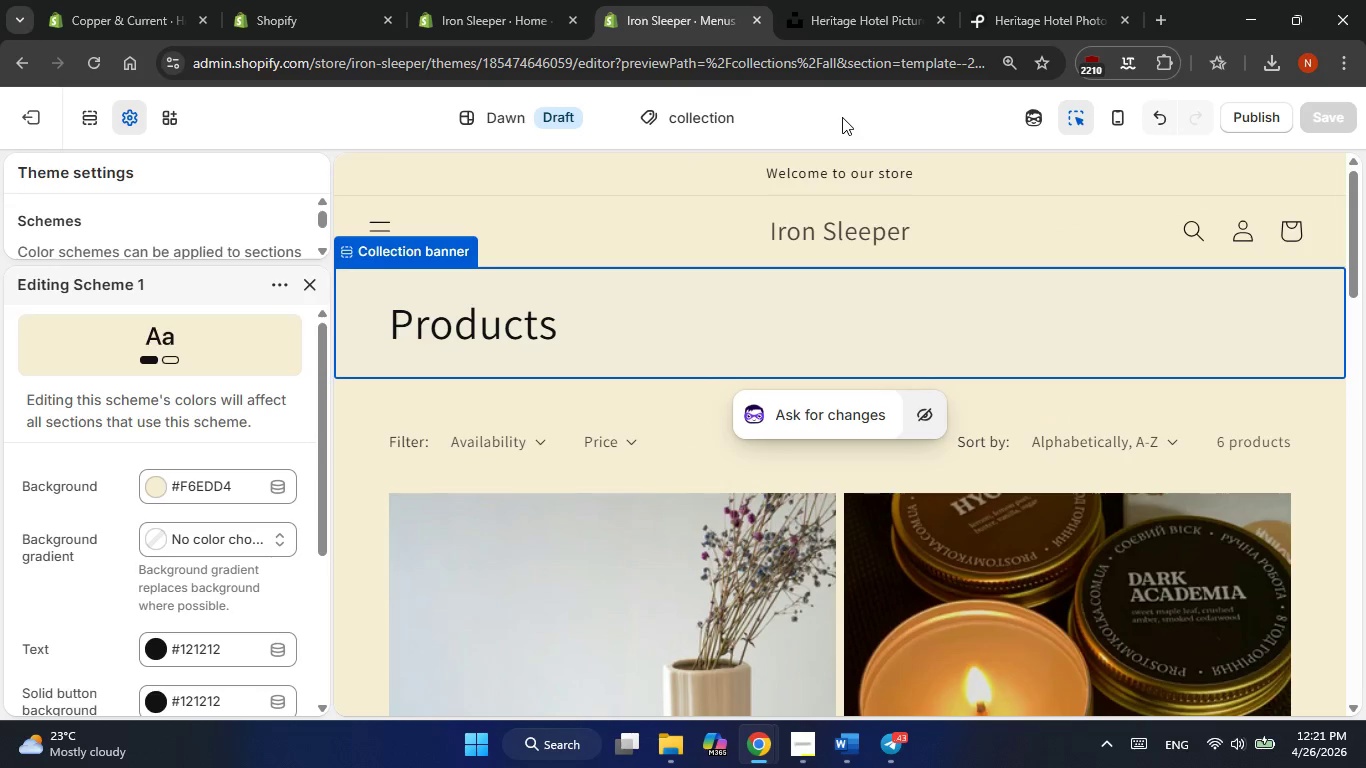 
left_click([842, 117])
 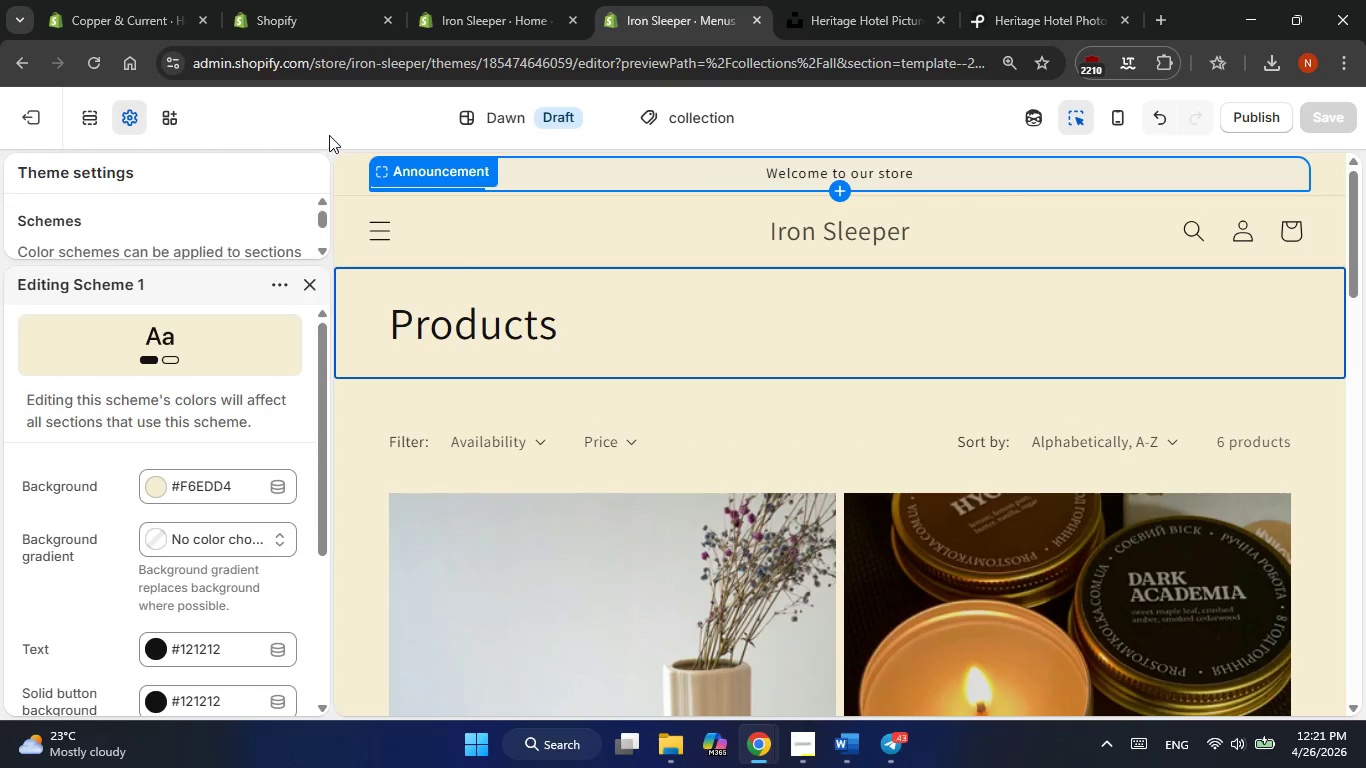 
left_click([328, 113])
 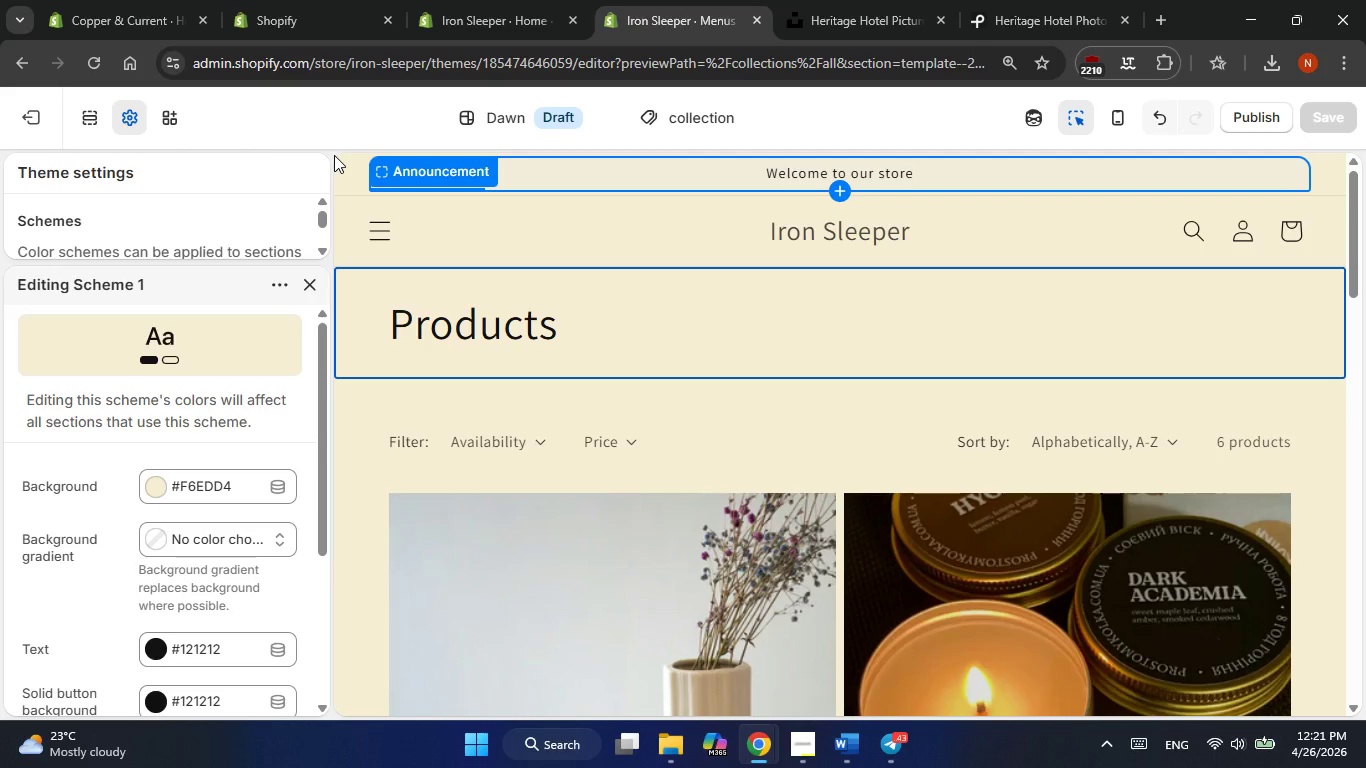 
left_click([332, 155])
 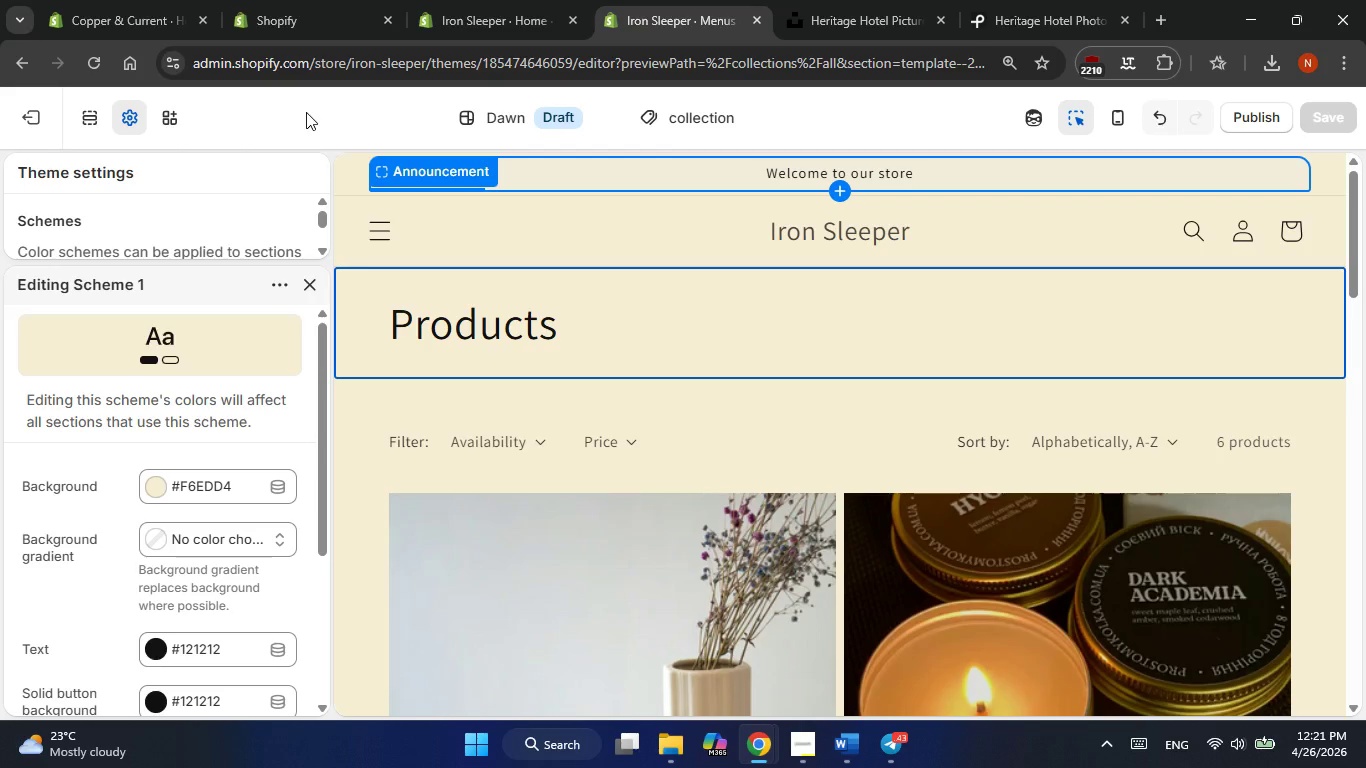 
left_click([306, 112])
 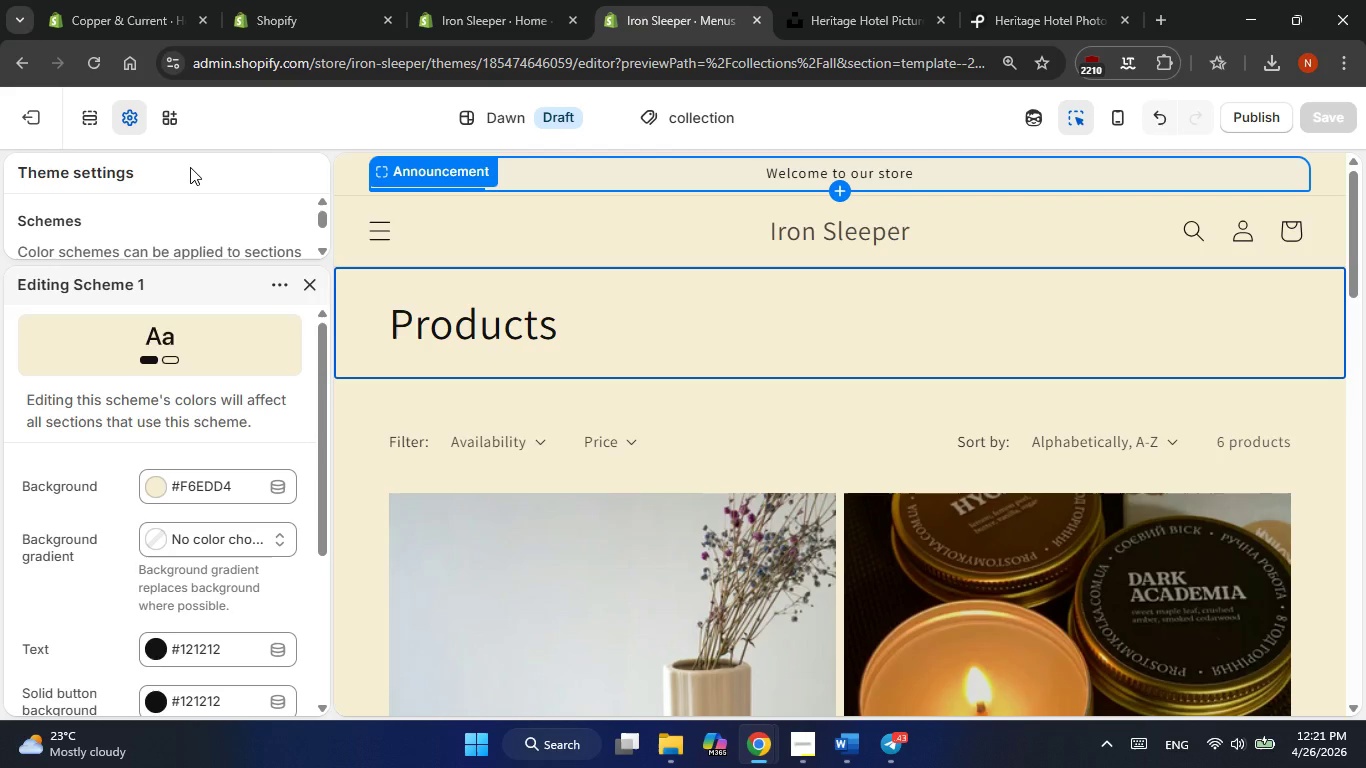 
left_click([190, 167])
 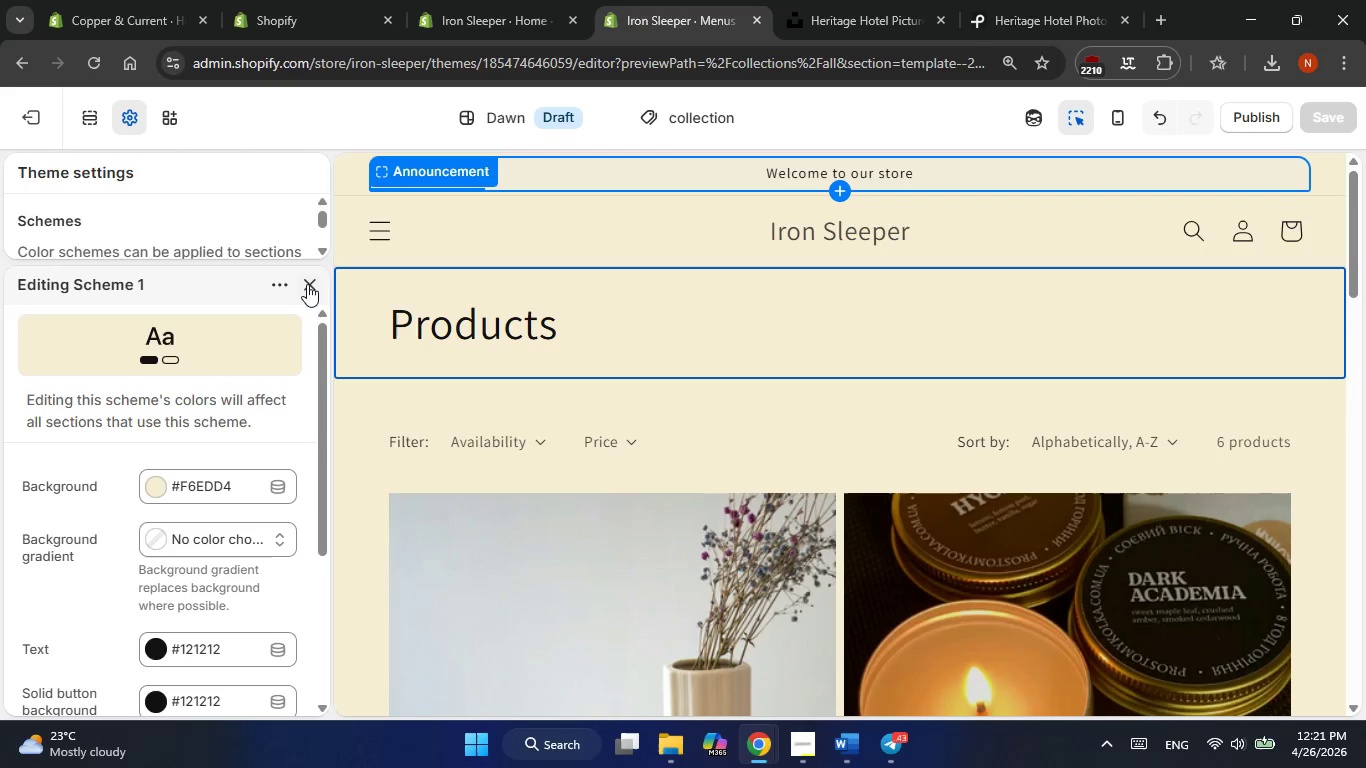 
left_click([308, 285])
 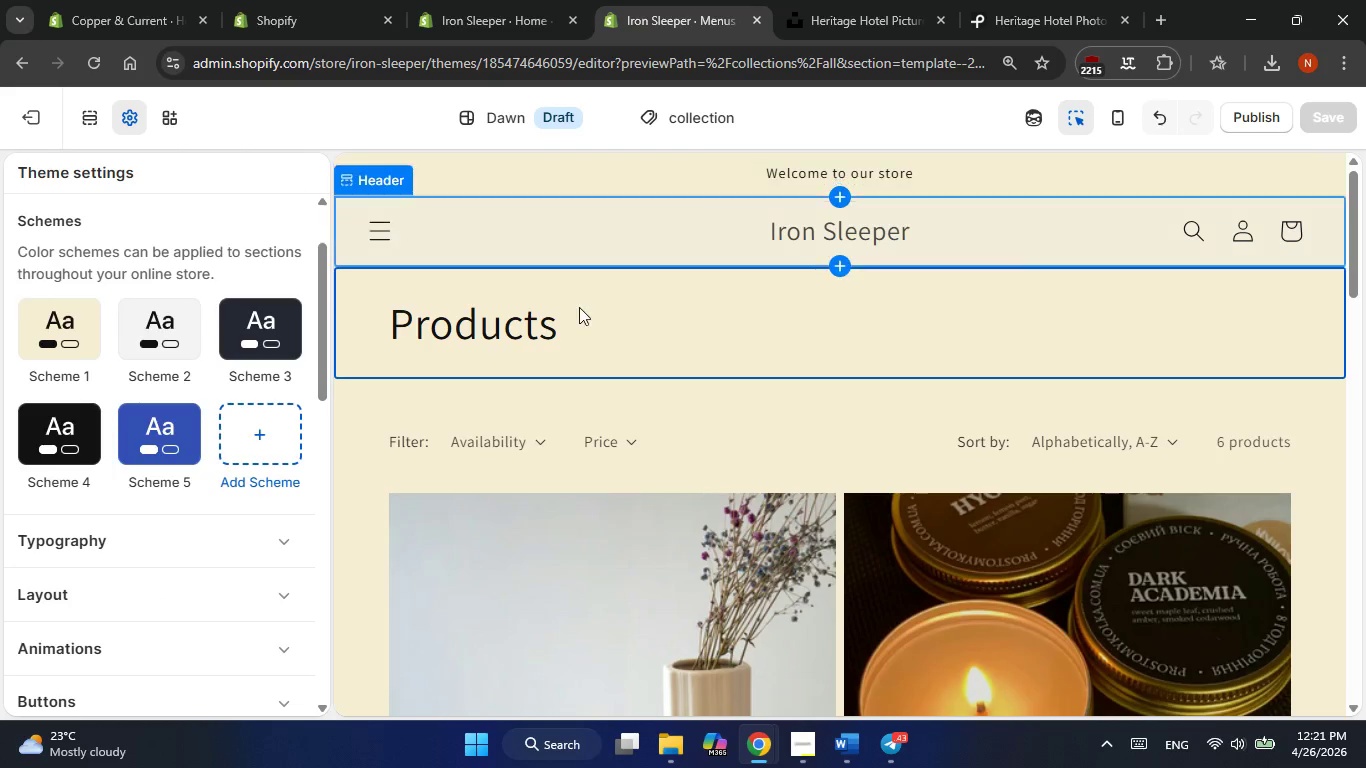 
scroll: coordinate [597, 322], scroll_direction: down, amount: 11.0
 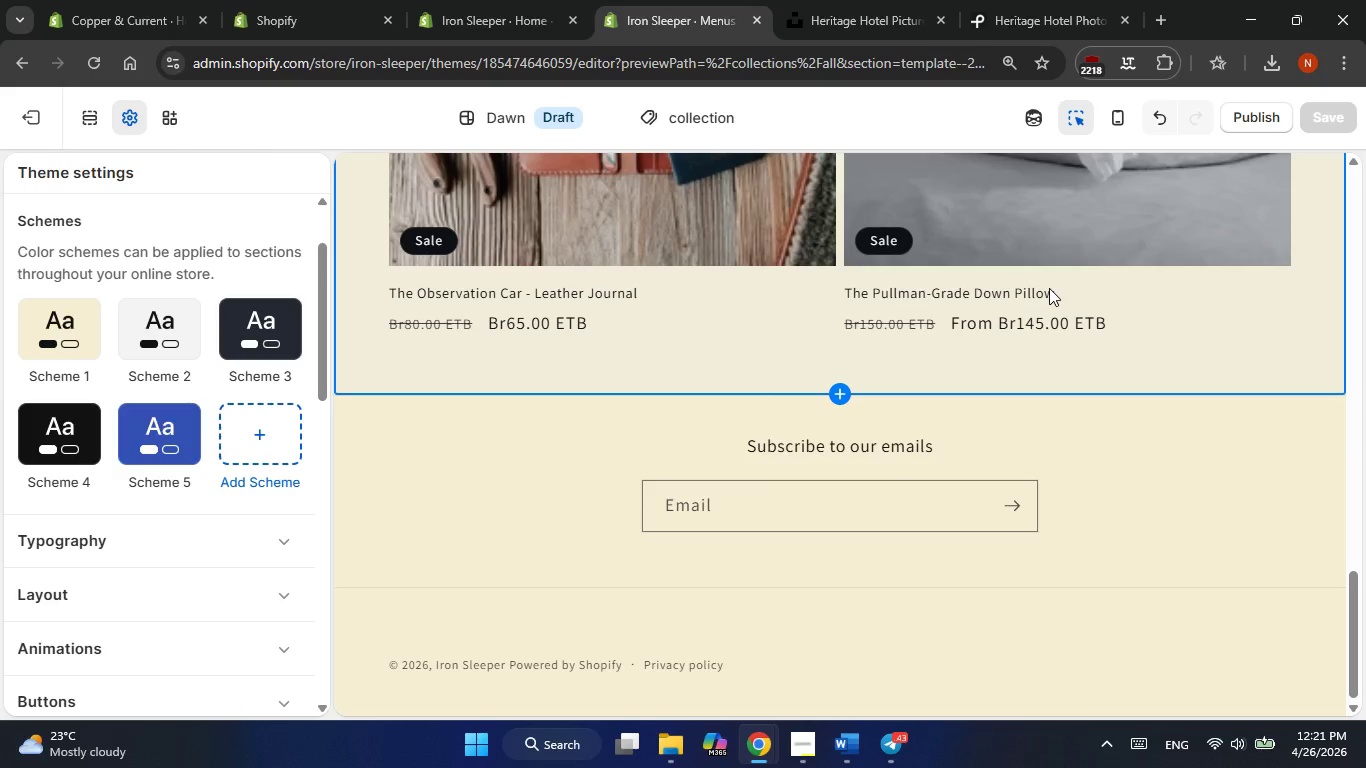 
wait(16.17)
 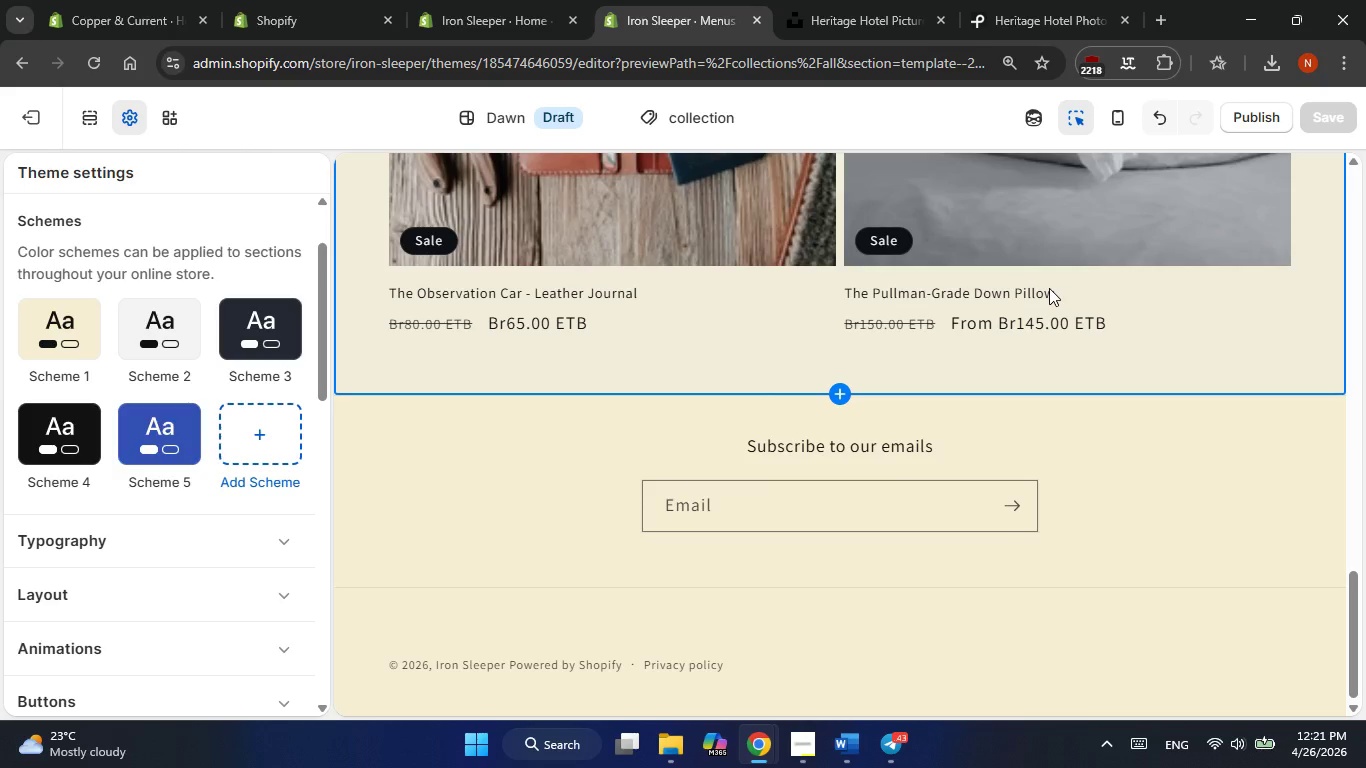 
scroll: coordinate [1152, 488], scroll_direction: up, amount: 19.0
 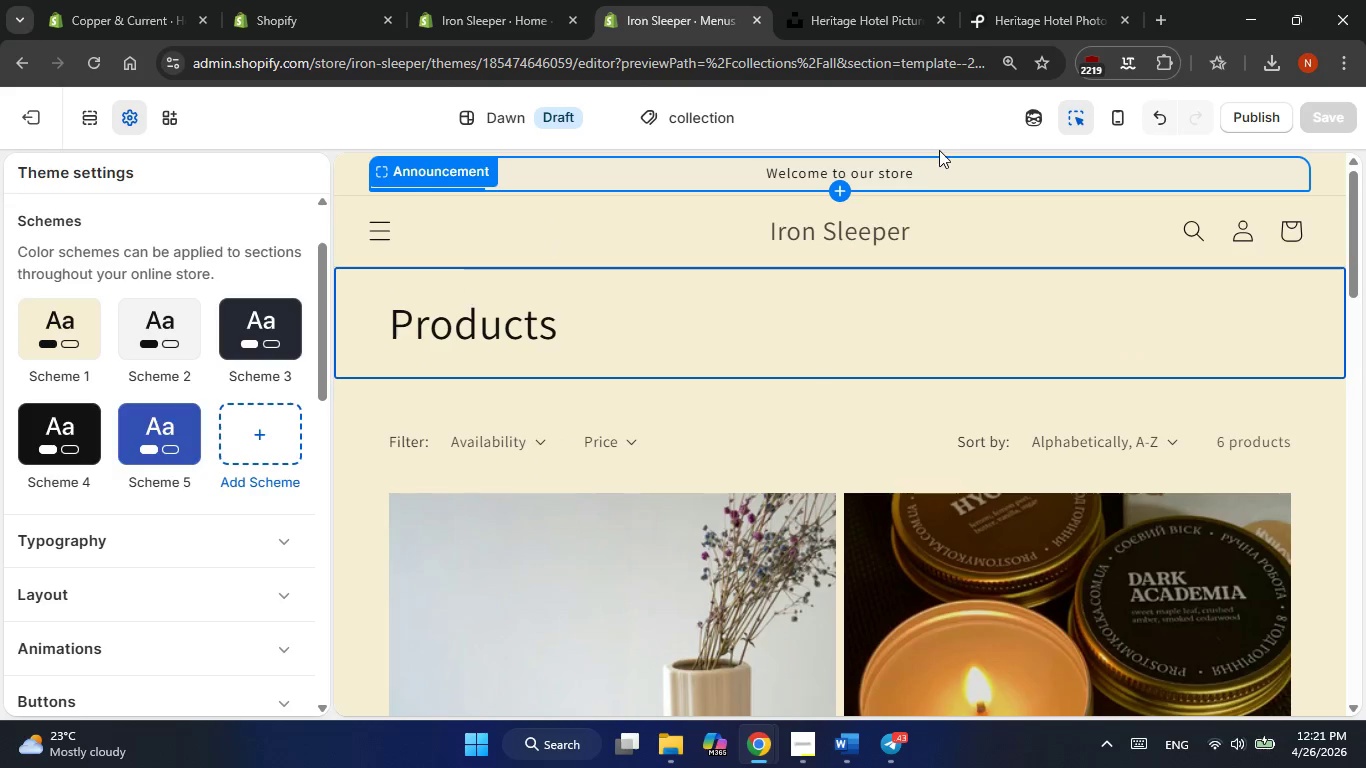 
left_click([939, 122])
 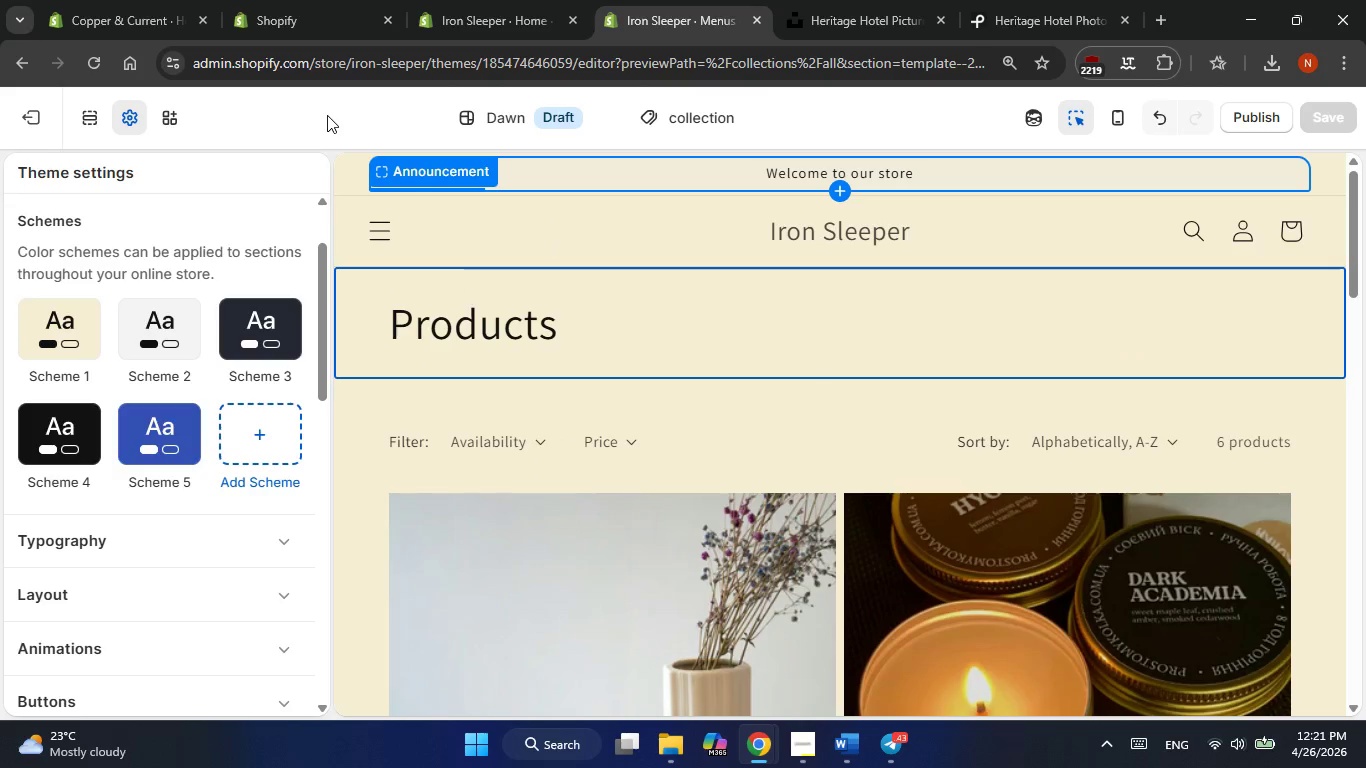 
left_click([327, 115])
 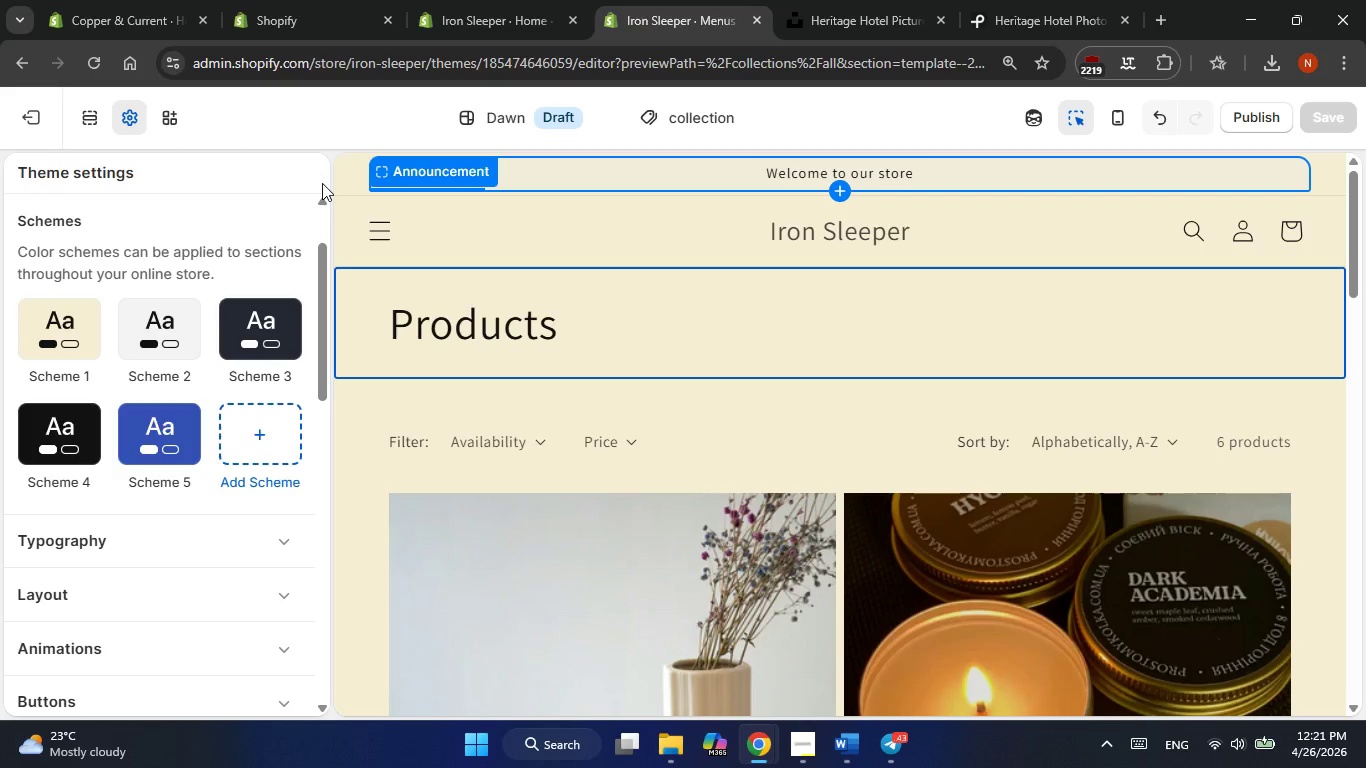 
wait(12.88)
 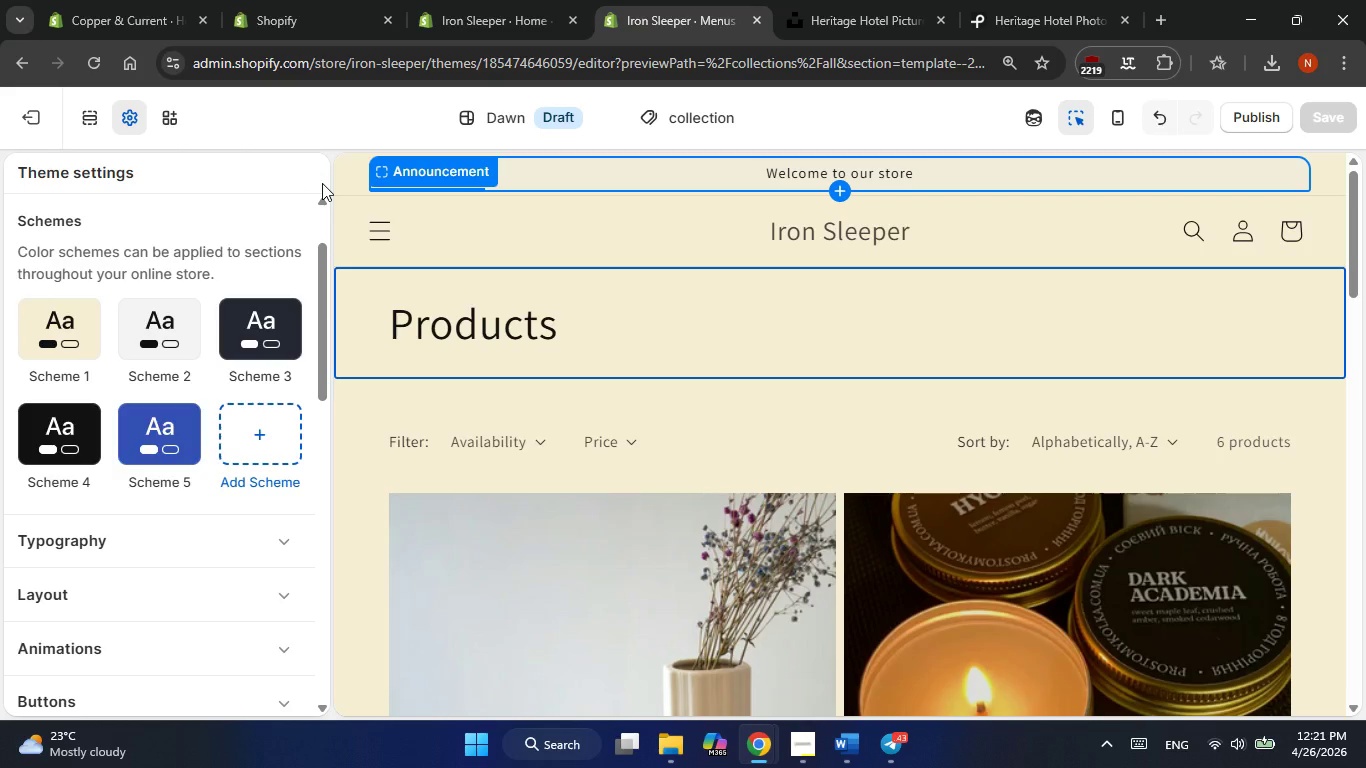 
left_click([813, 138])
 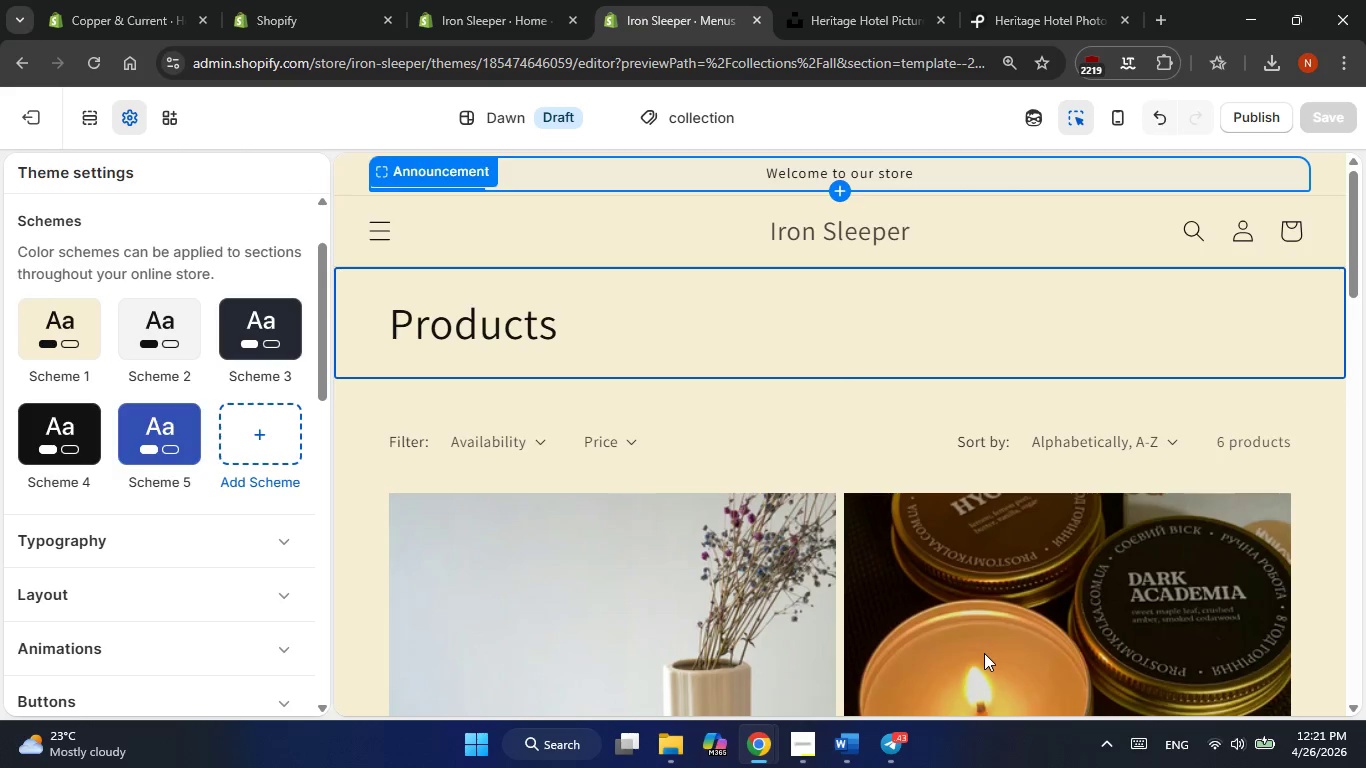 
scroll: coordinate [996, 649], scroll_direction: up, amount: 6.0
 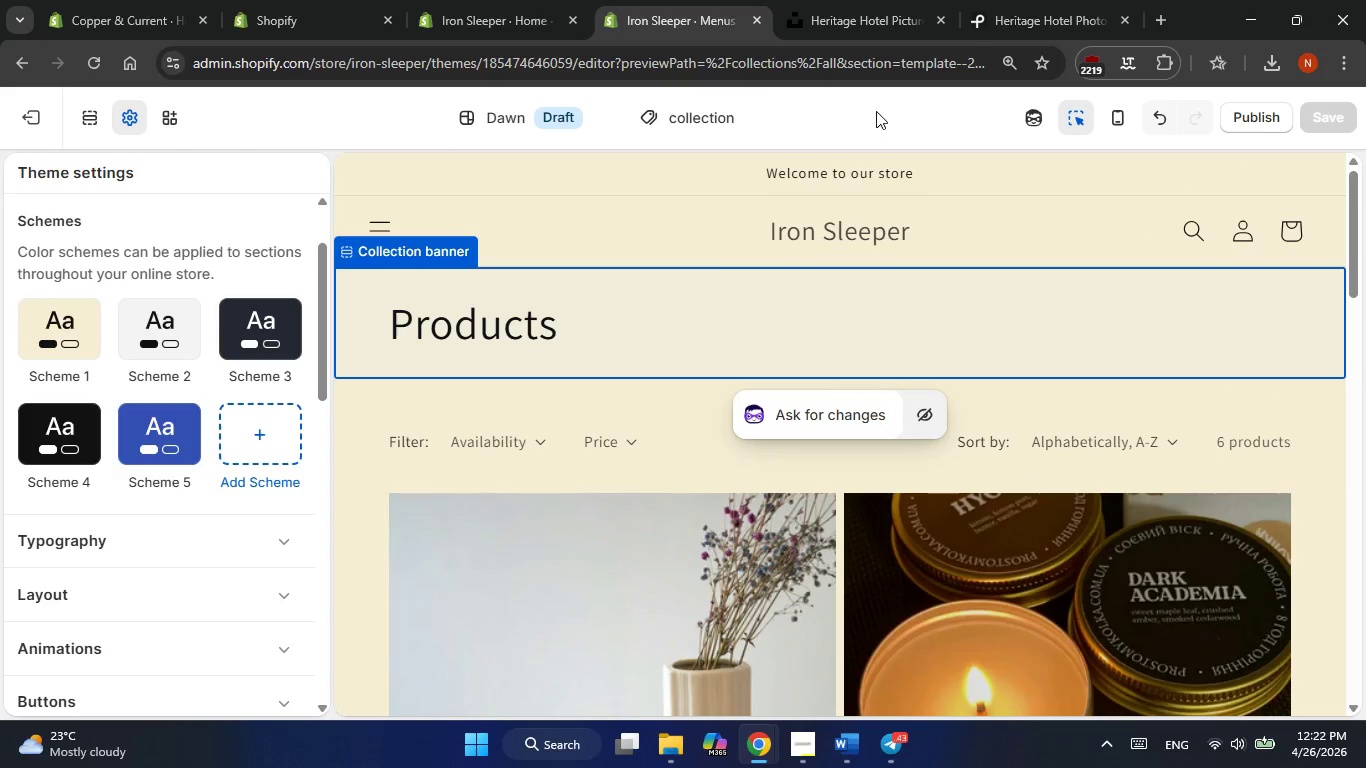 
left_click([876, 111])
 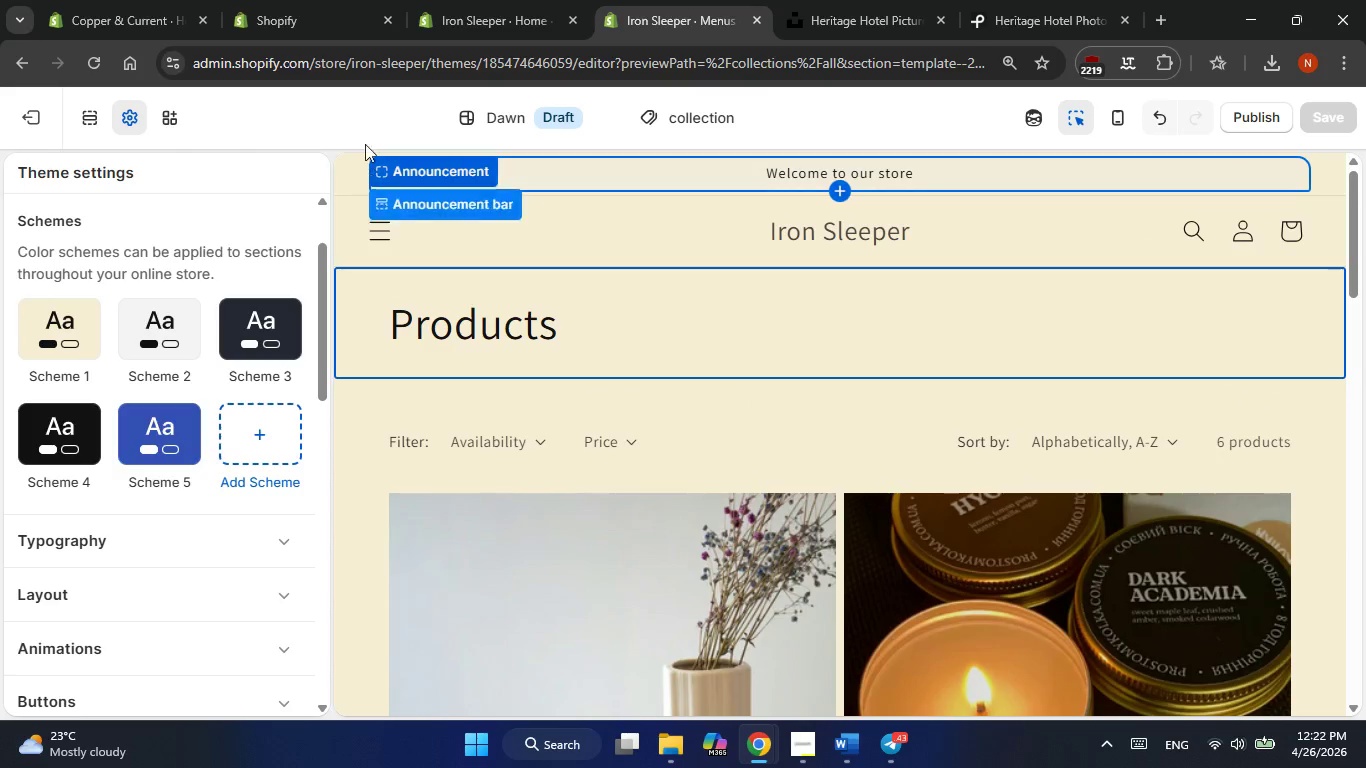 
left_click([349, 128])
 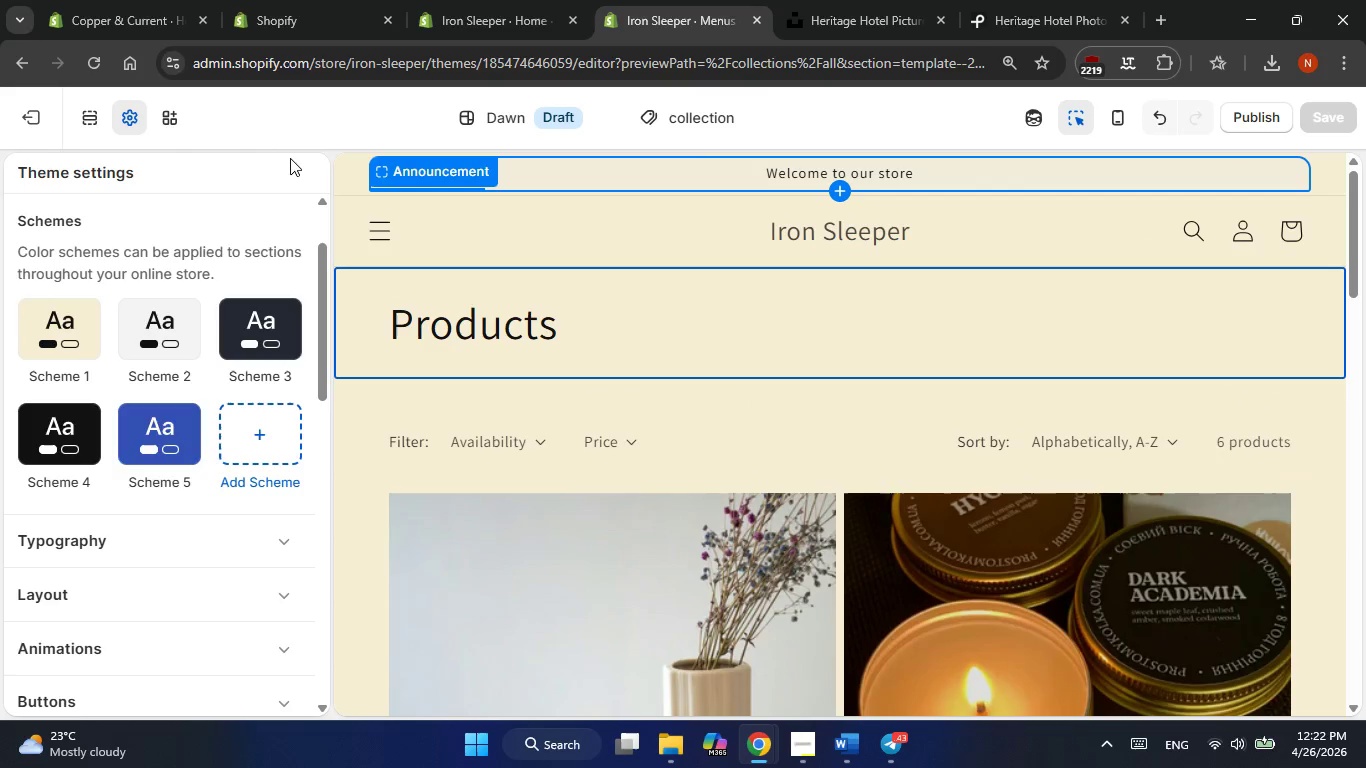 
left_click([282, 164])
 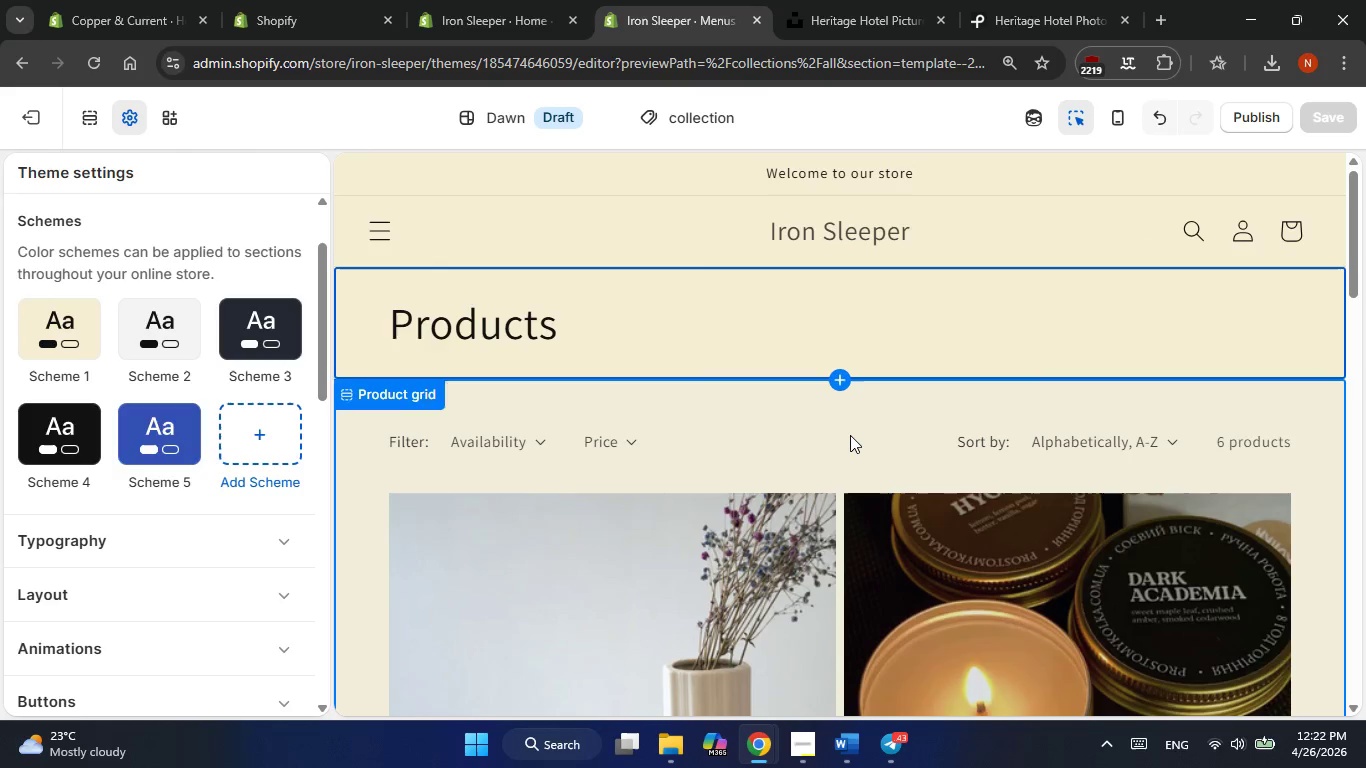 
scroll: coordinate [850, 435], scroll_direction: down, amount: 13.0
 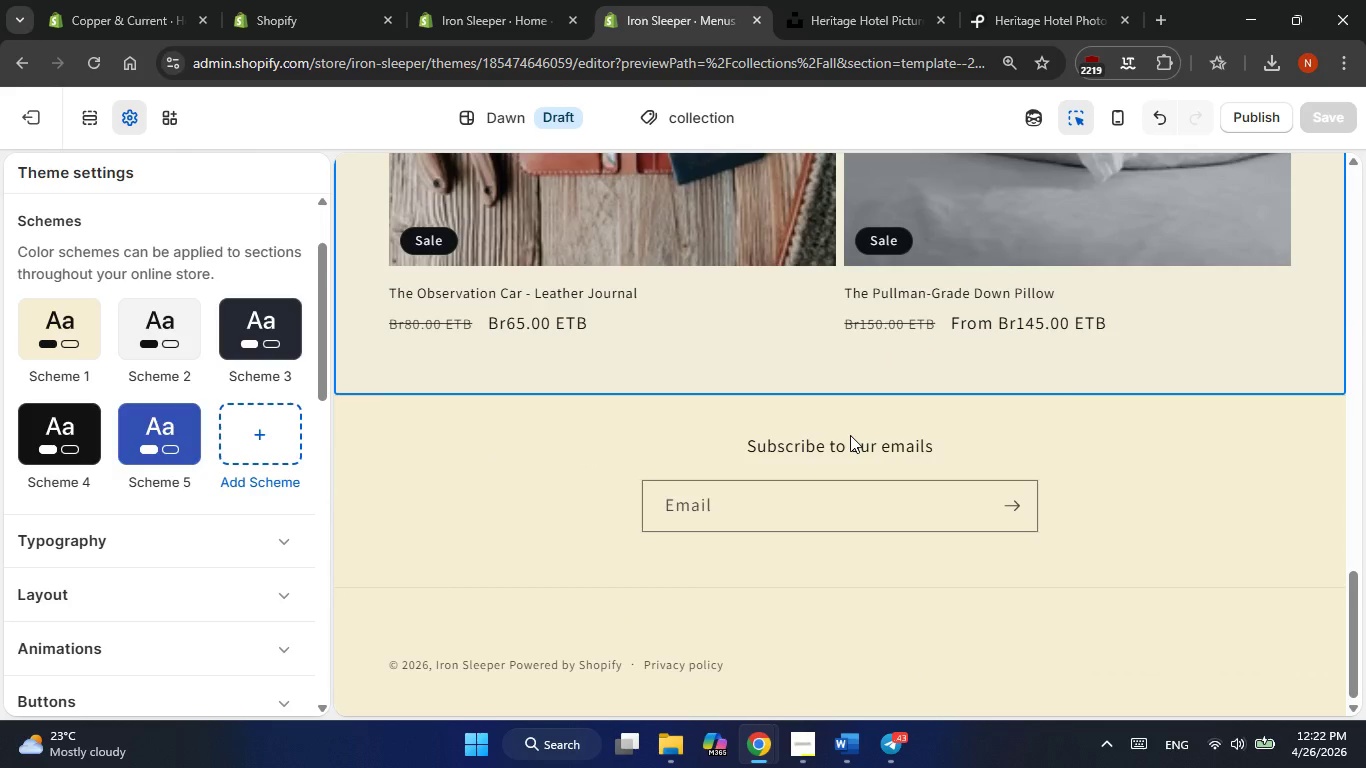 
wait(5.23)
 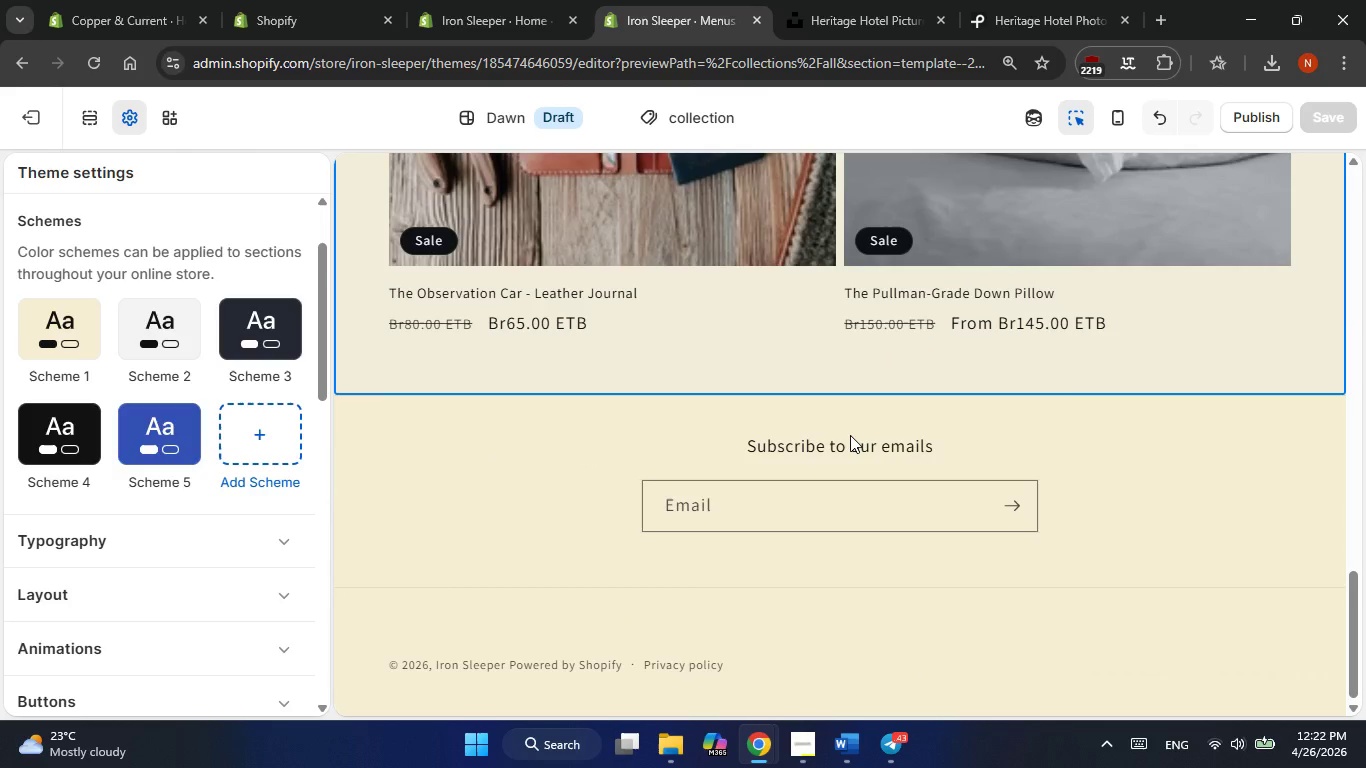 
scroll: coordinate [469, 221], scroll_direction: up, amount: 16.0
 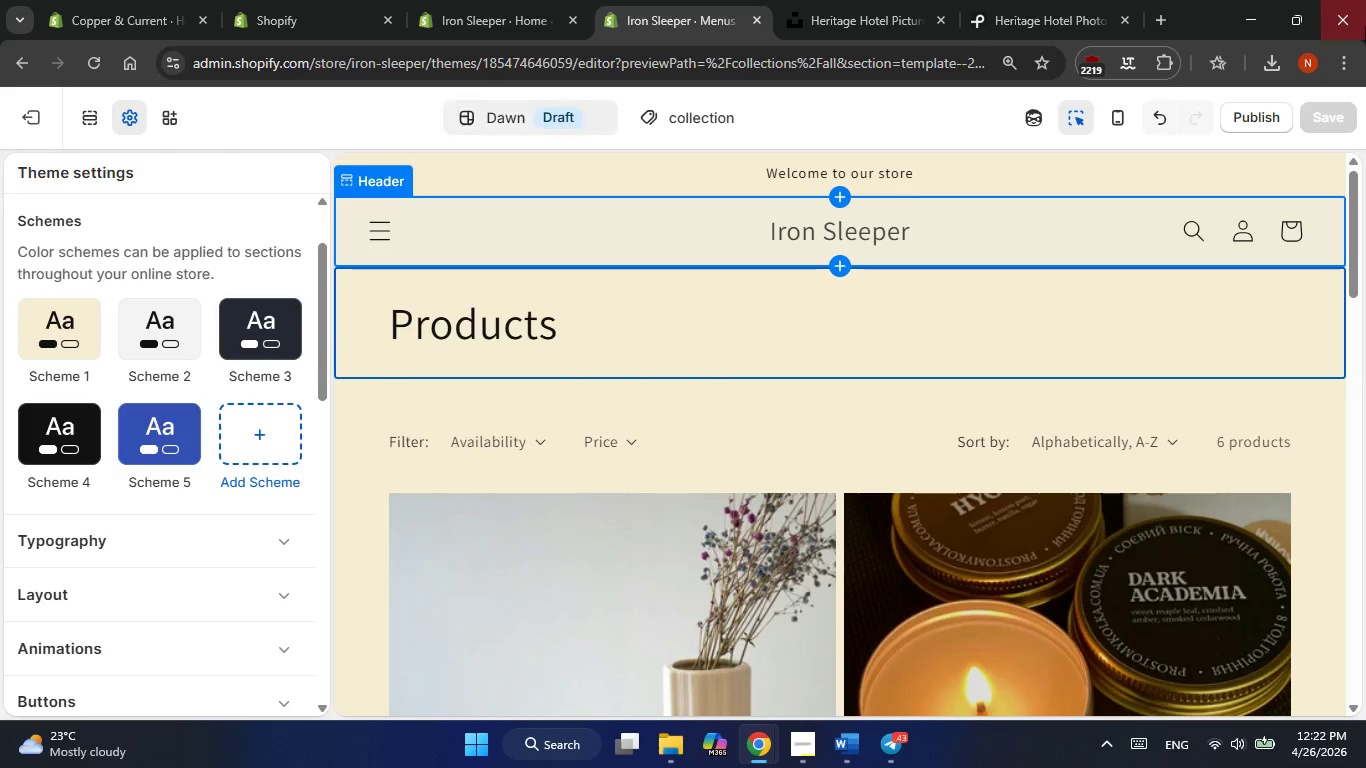 
wait(6.33)
 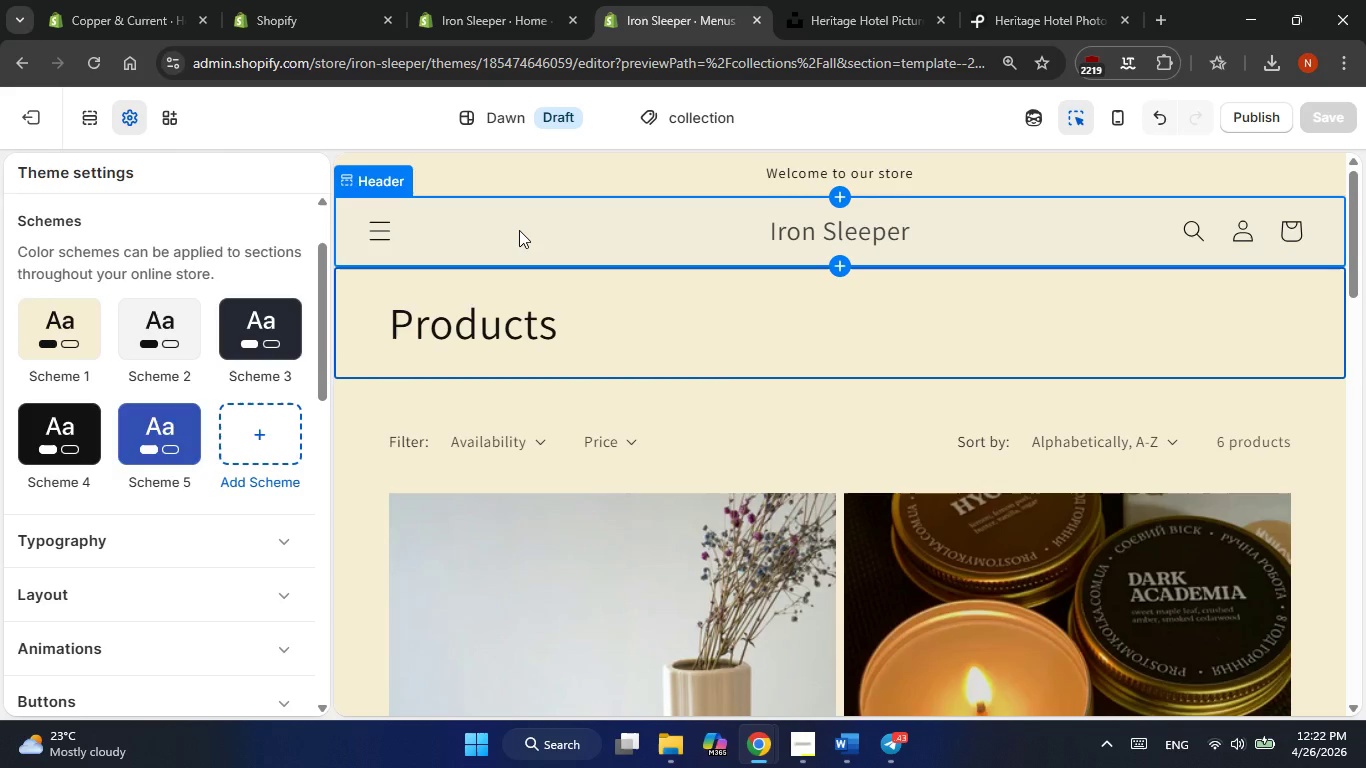 
left_click([308, 123])
 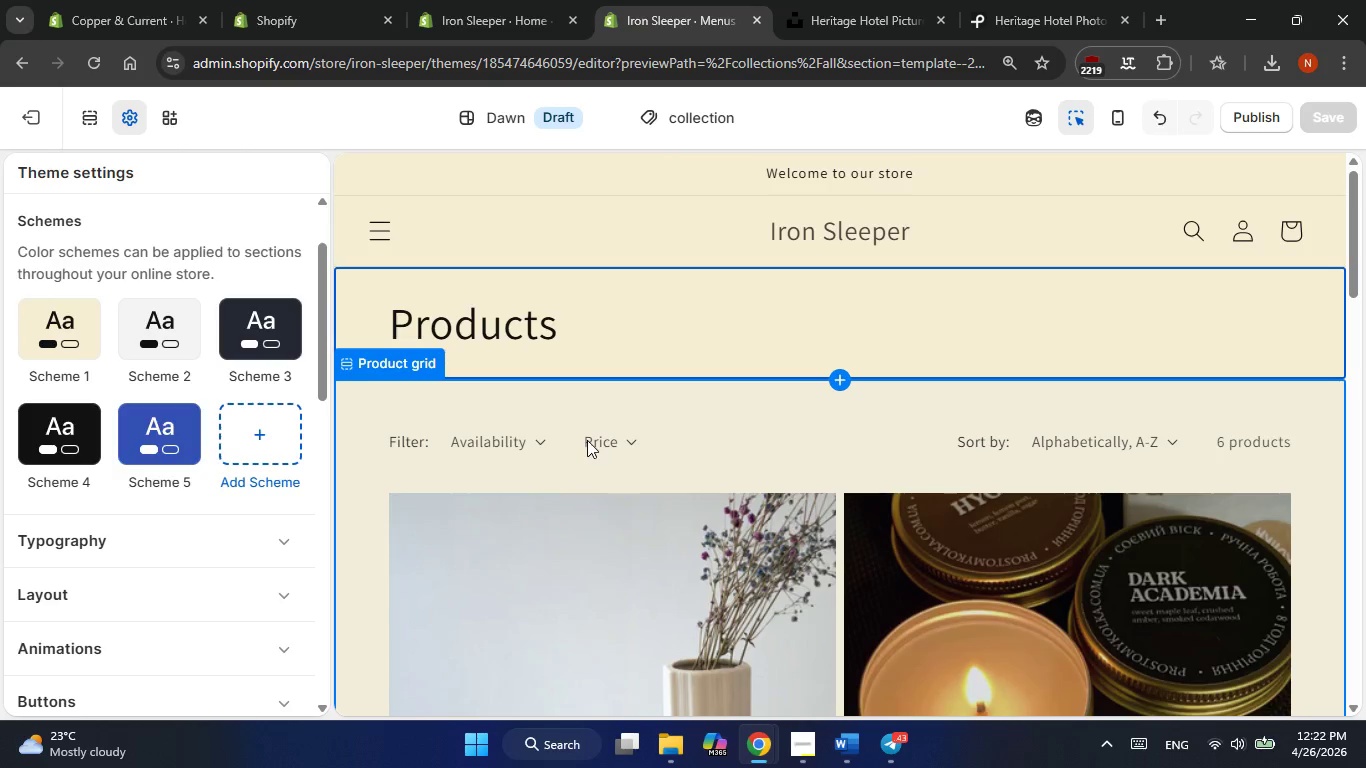 
scroll: coordinate [596, 430], scroll_direction: none, amount: 0.0
 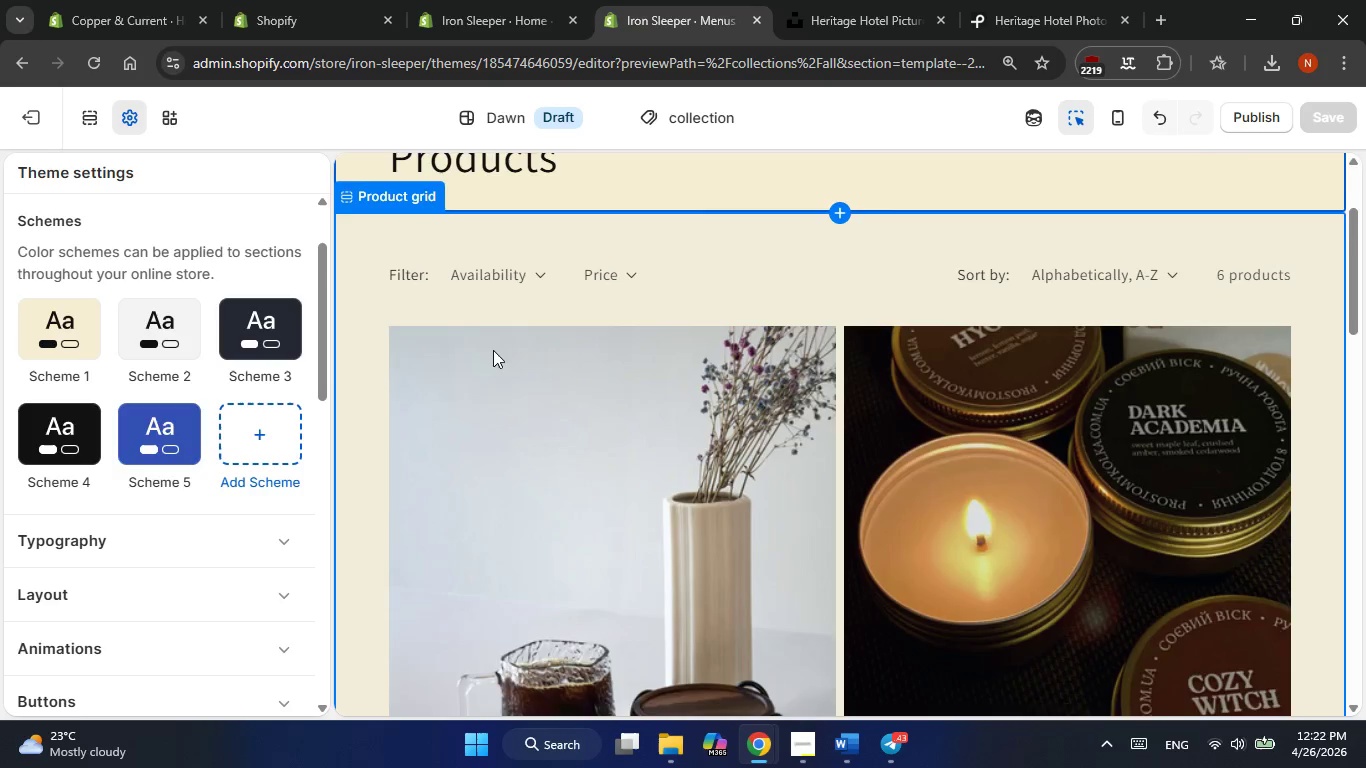 
scroll: coordinate [497, 356], scroll_direction: up, amount: 2.0
 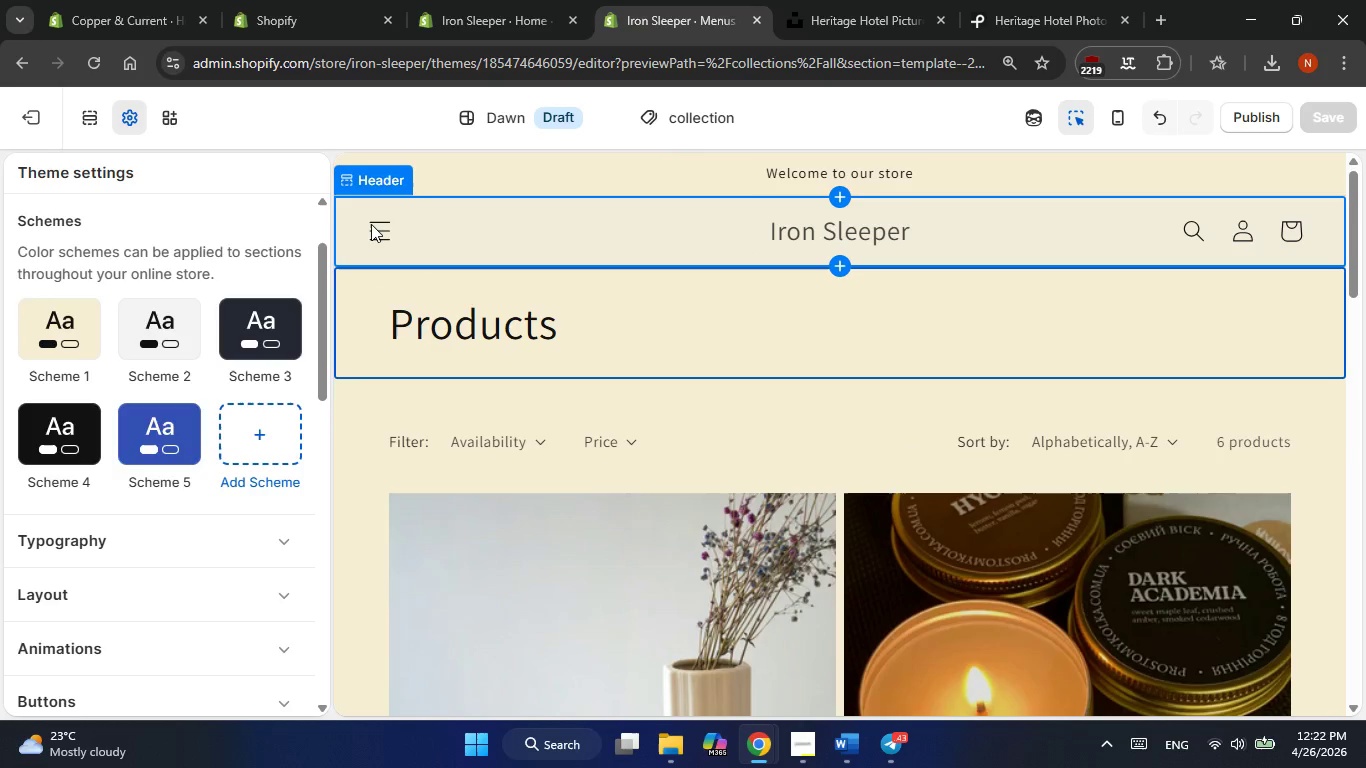 
double_click([371, 224])
 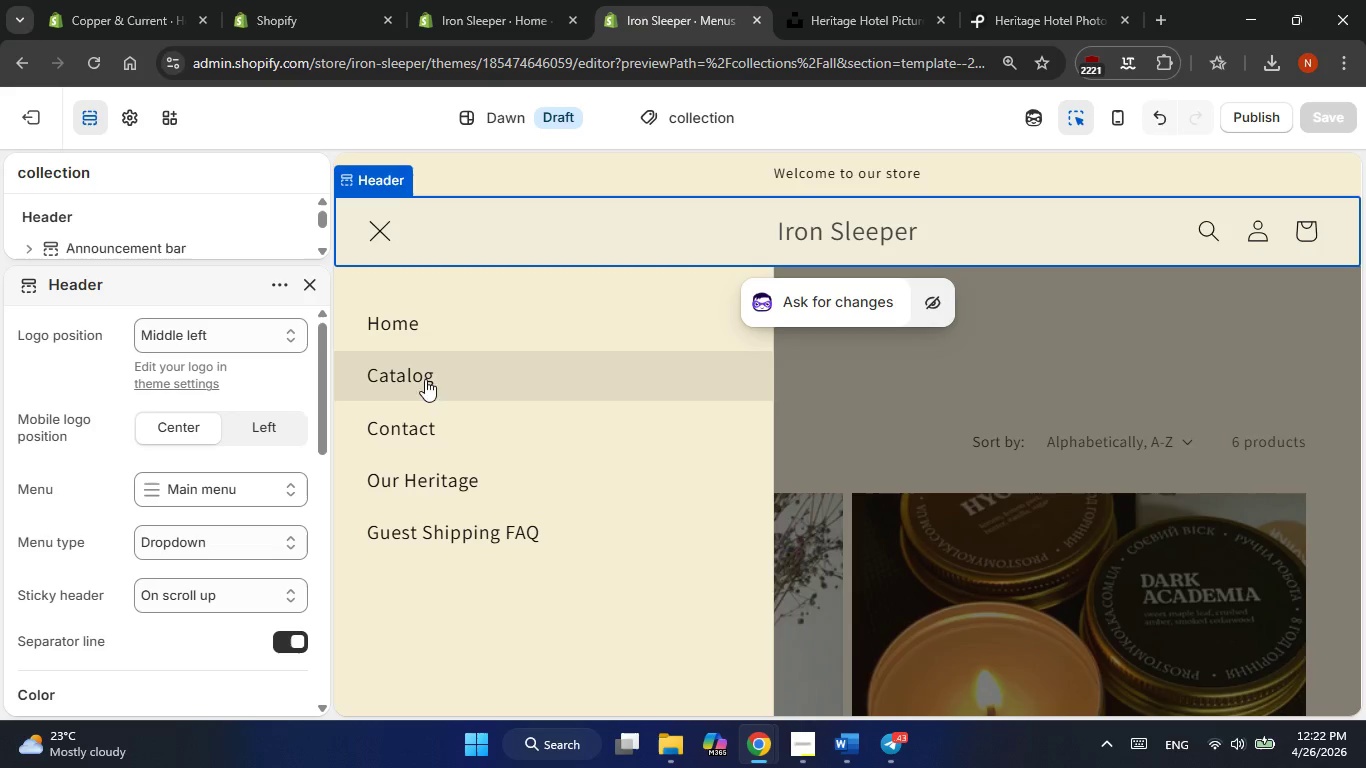 
left_click([432, 293])
 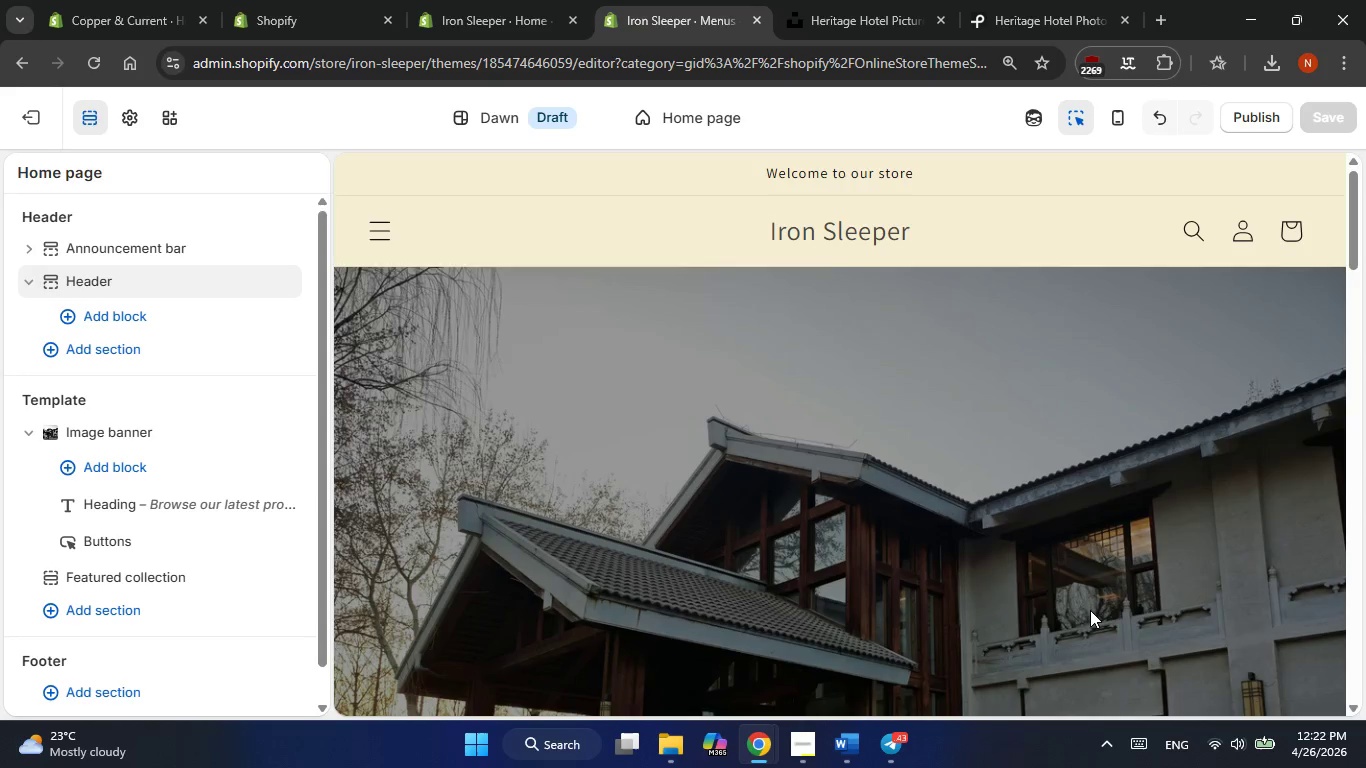 
key(Meta+PrintScreen)
 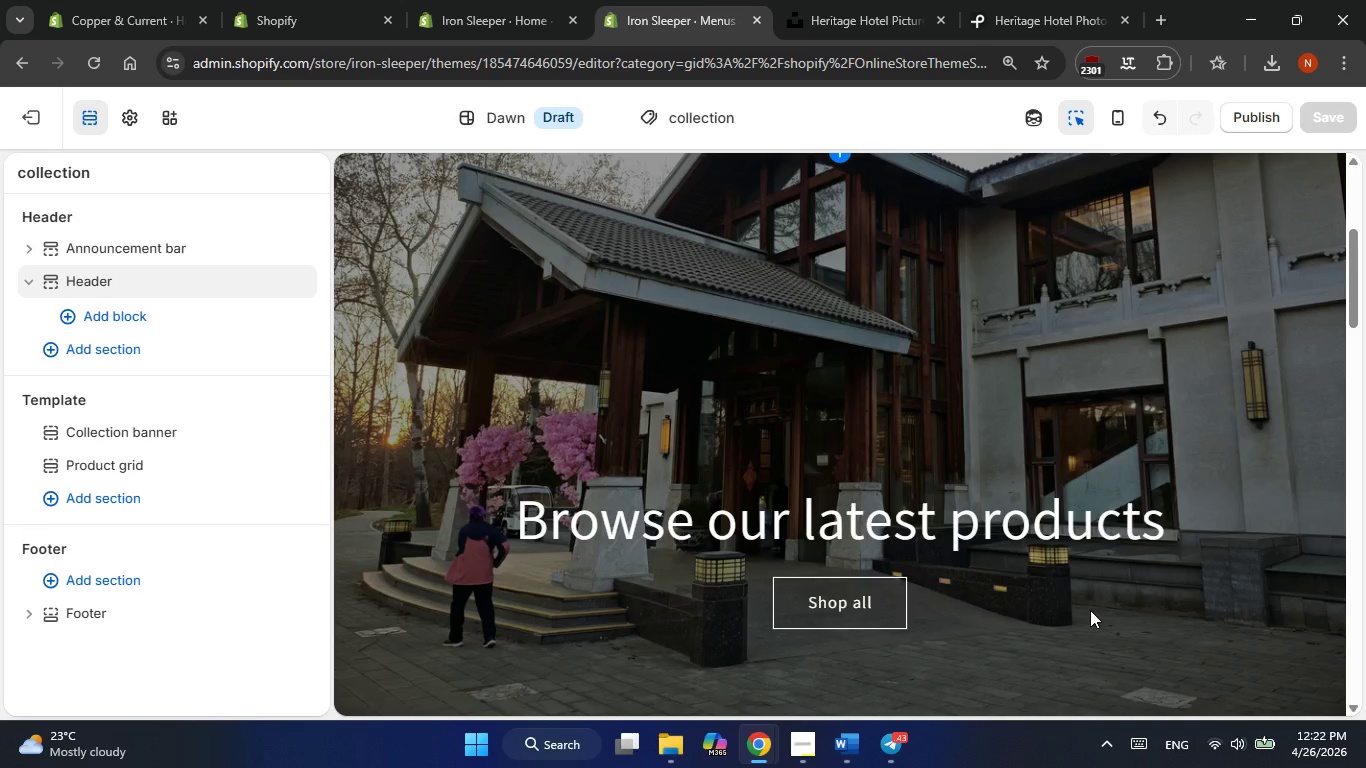 
key(Meta+PrintScreen)
 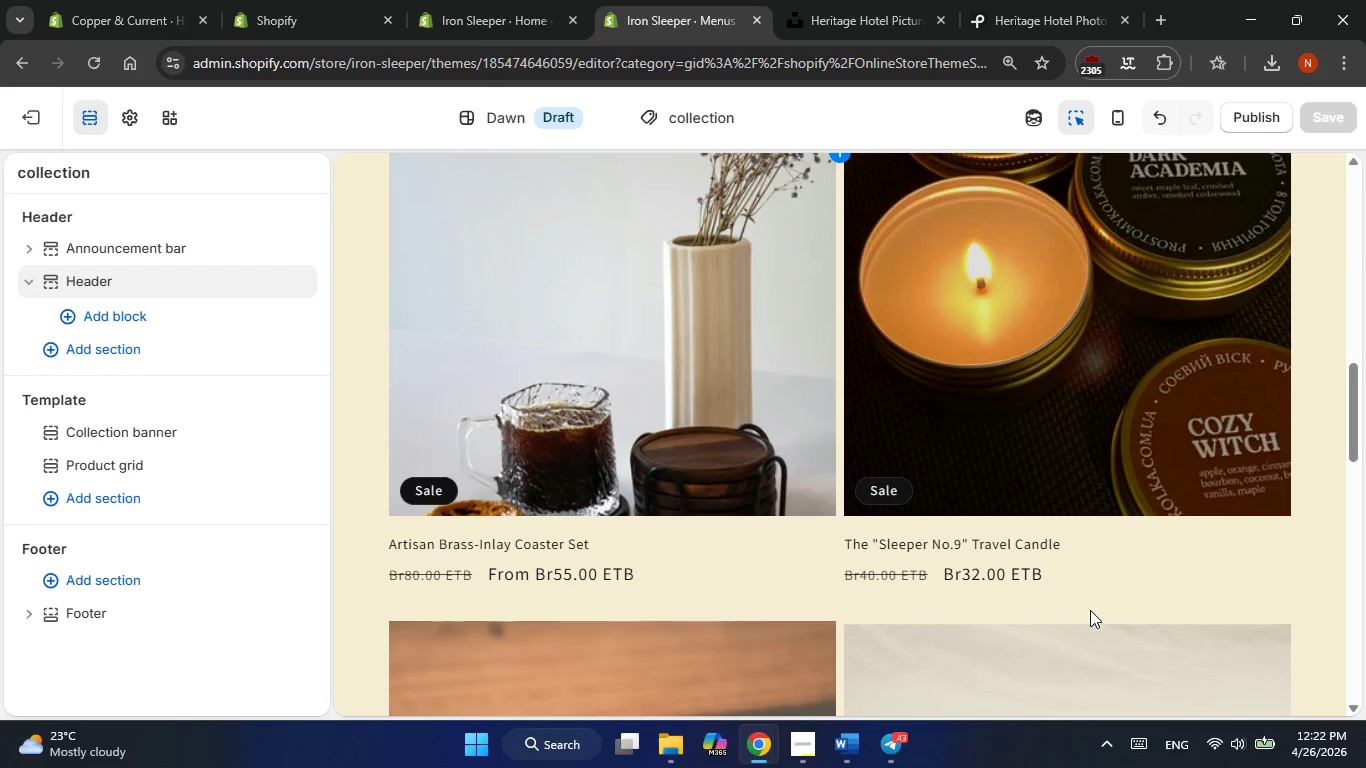 
key(Meta+PrintScreen)
 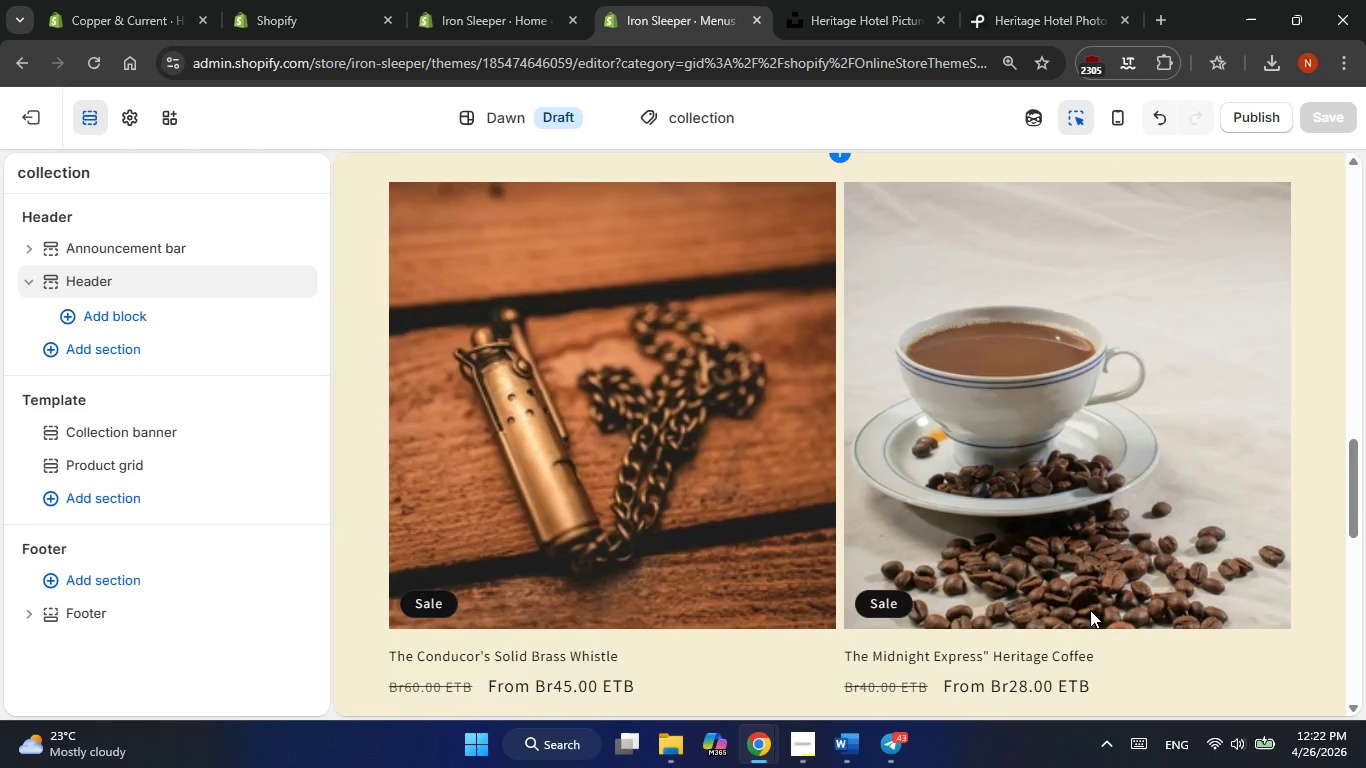 
key(Meta+PrintScreen)
 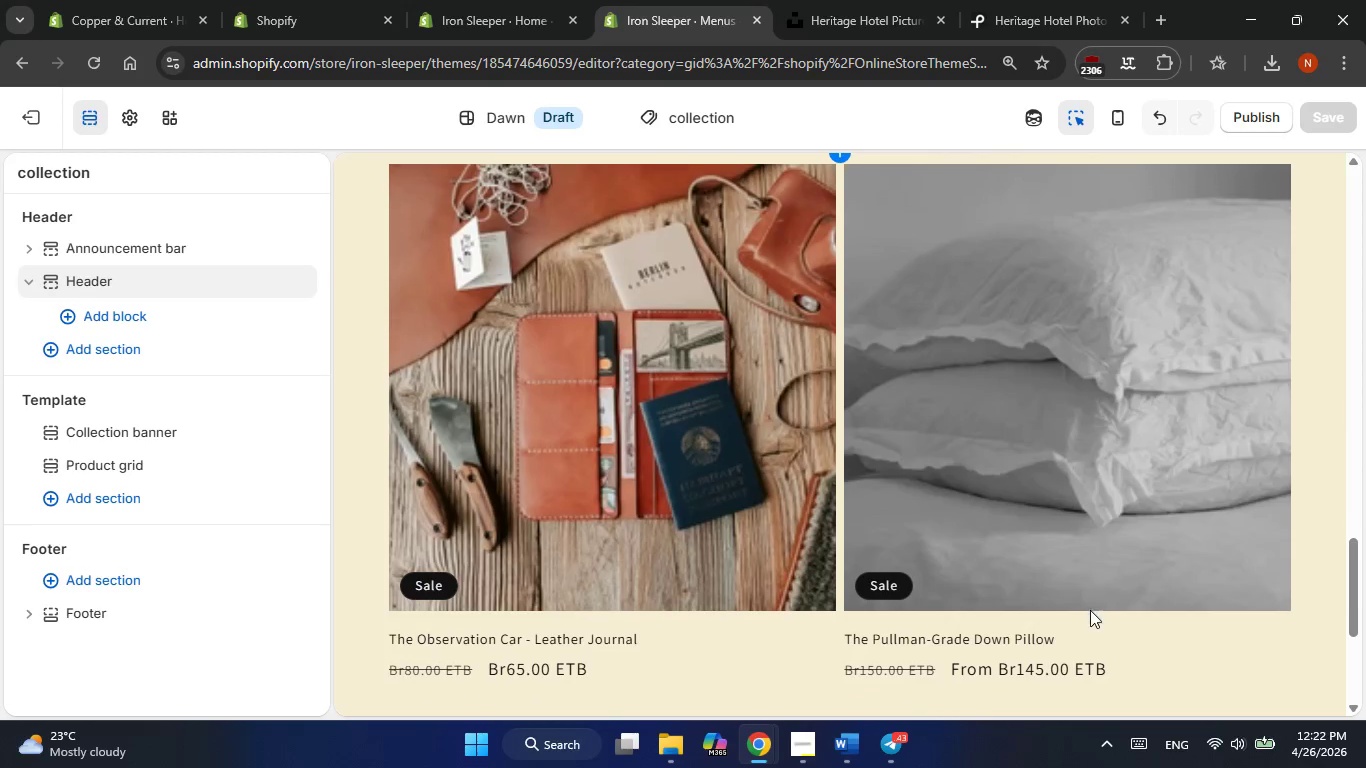 
key(Meta+PrintScreen)
 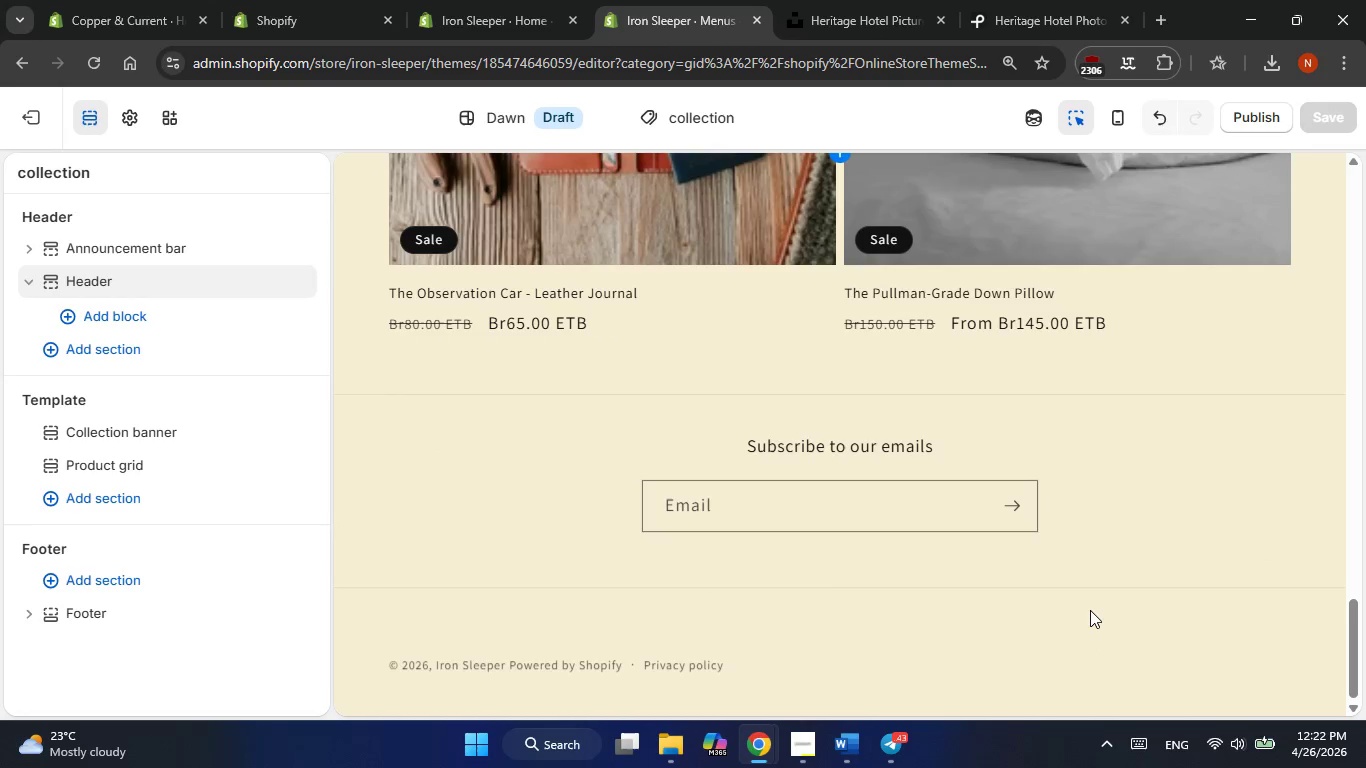 
key(Meta+PrintScreen)
 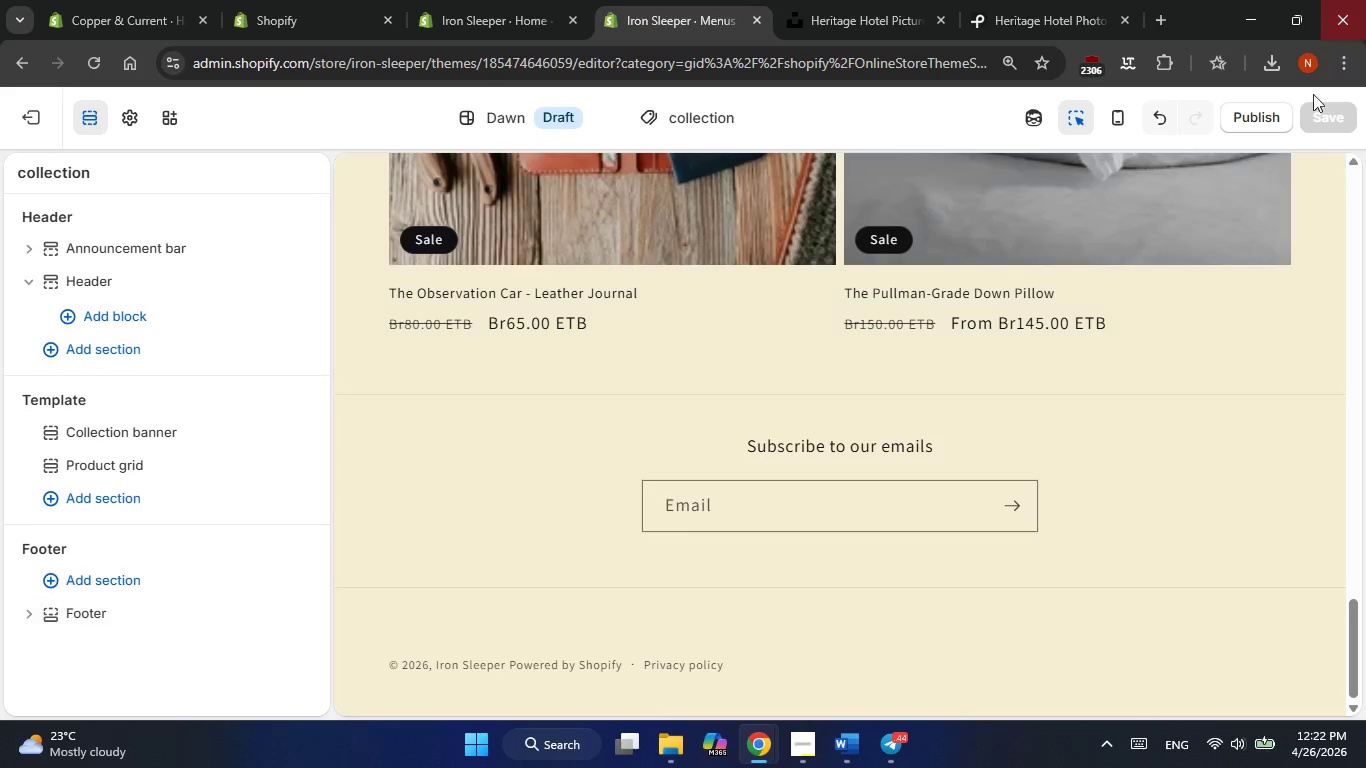 
left_click([1256, 118])
 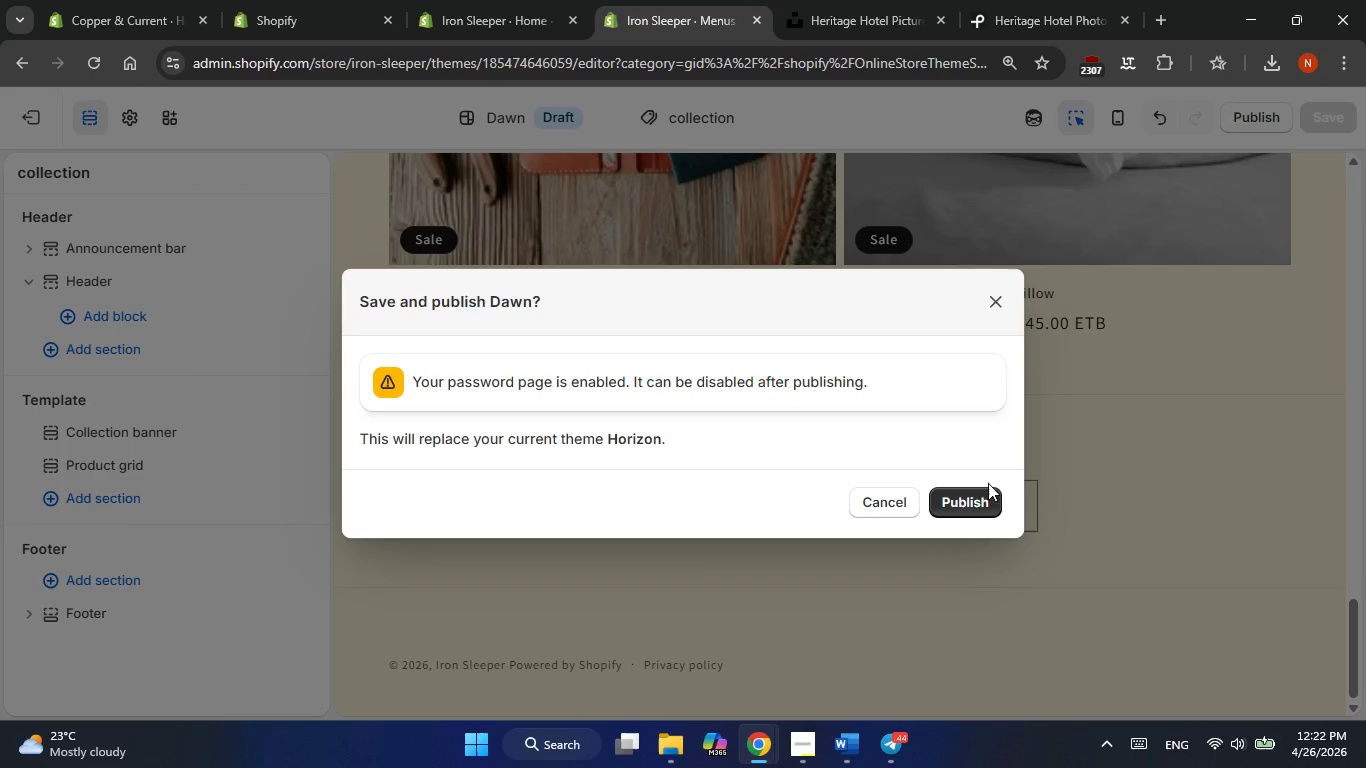 
left_click([992, 493])
 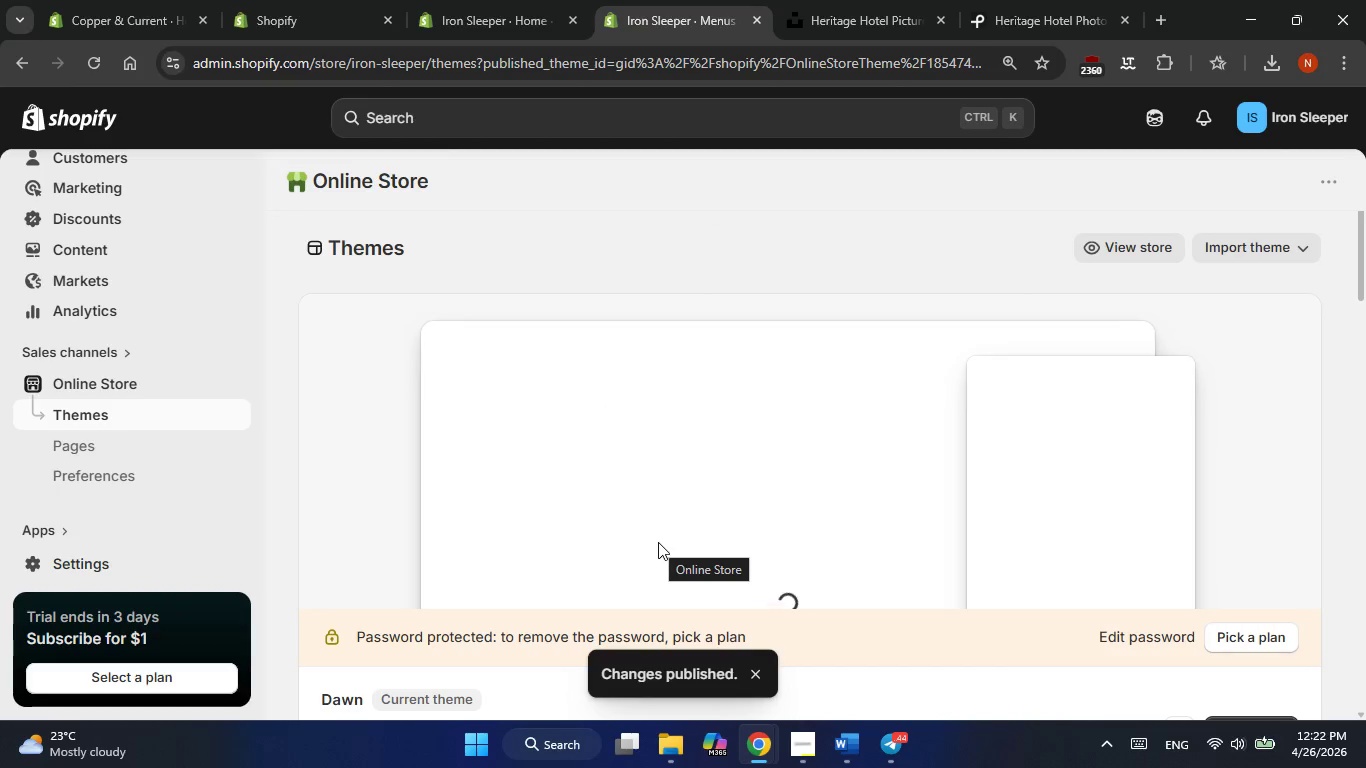 
wait(7.31)
 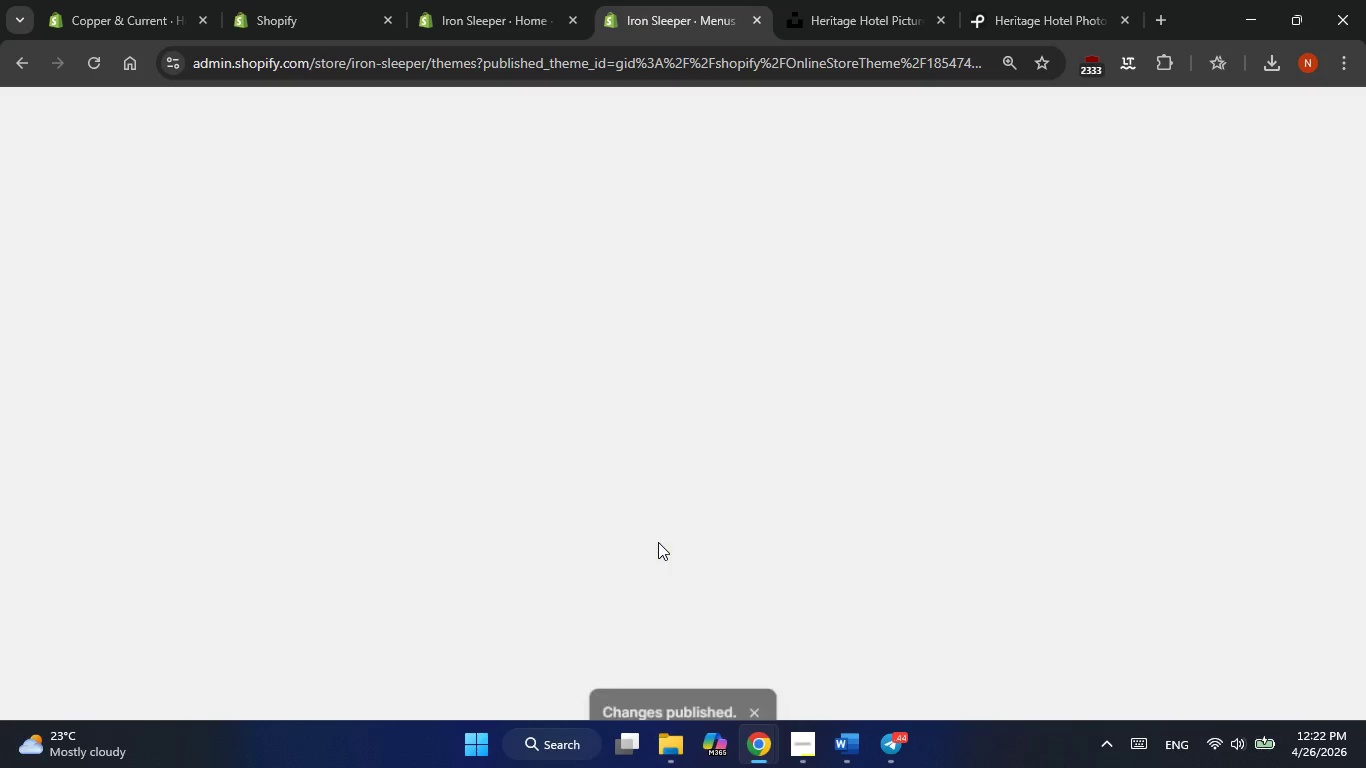 
scroll: coordinate [575, 523], scroll_direction: down, amount: 1.0
 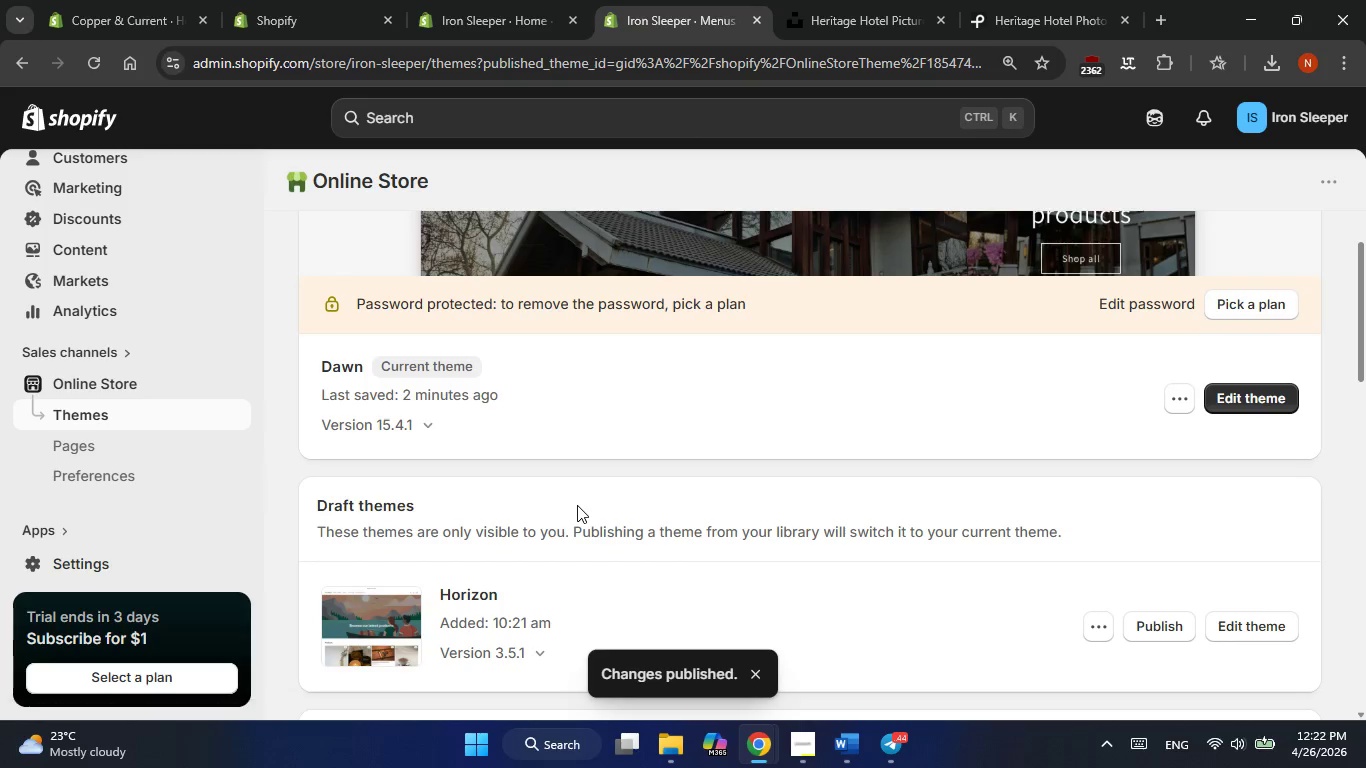 
scroll: coordinate [577, 505], scroll_direction: up, amount: 3.0
 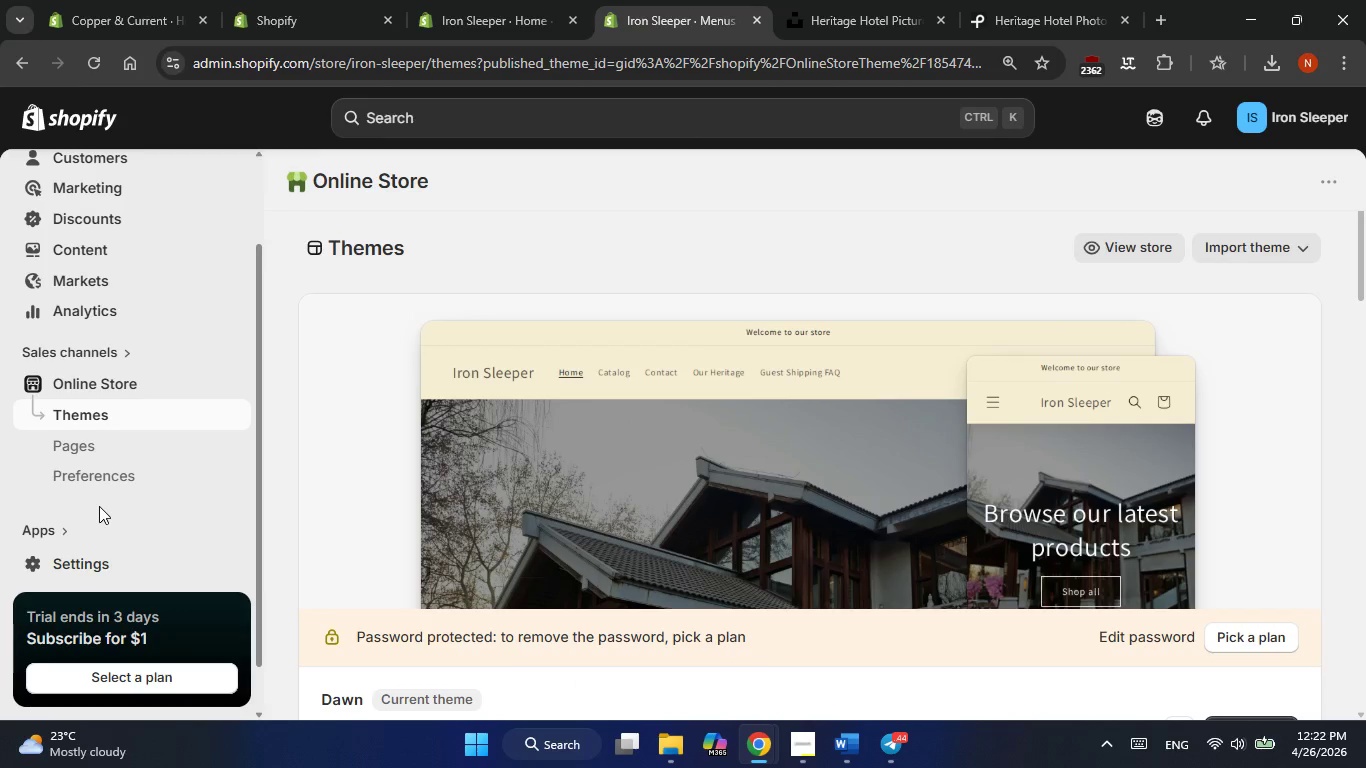 
scroll: coordinate [99, 506], scroll_direction: down, amount: 1.0
 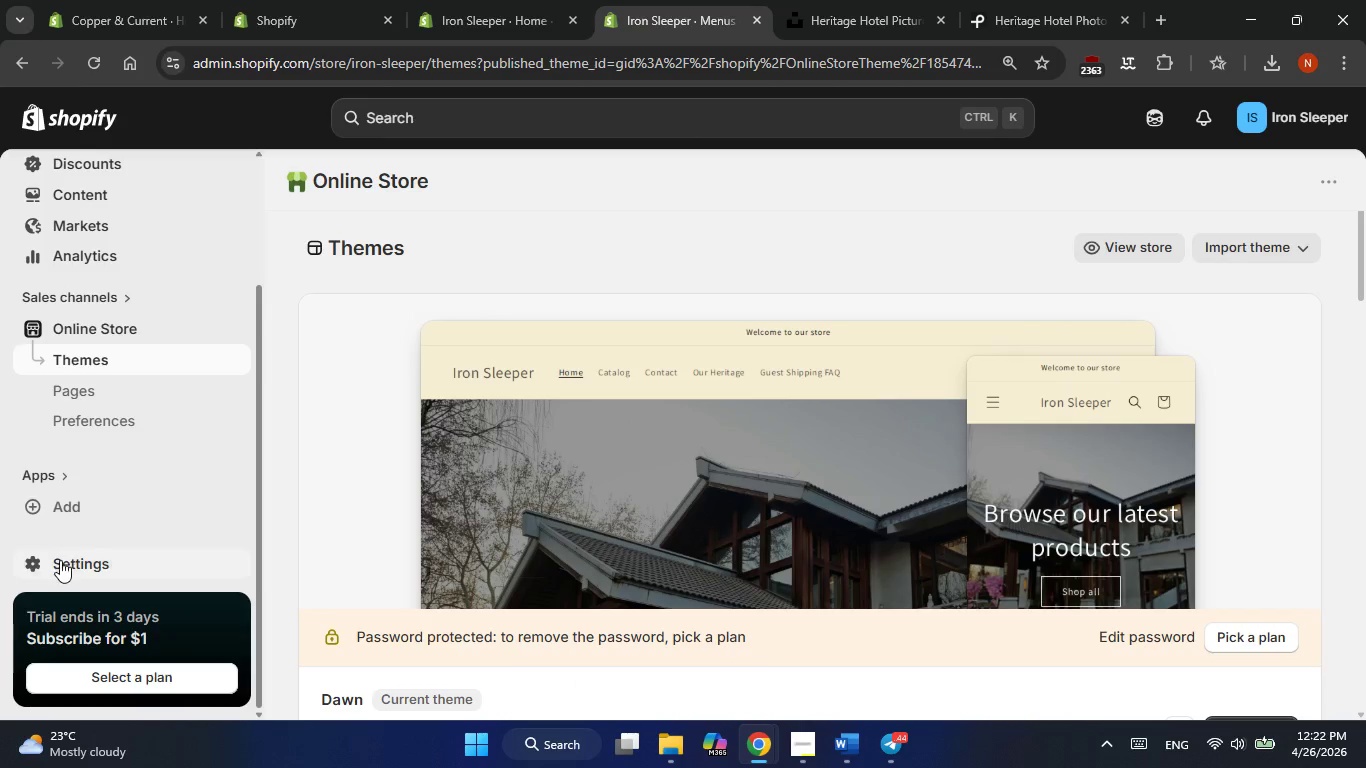 
left_click([60, 560])
 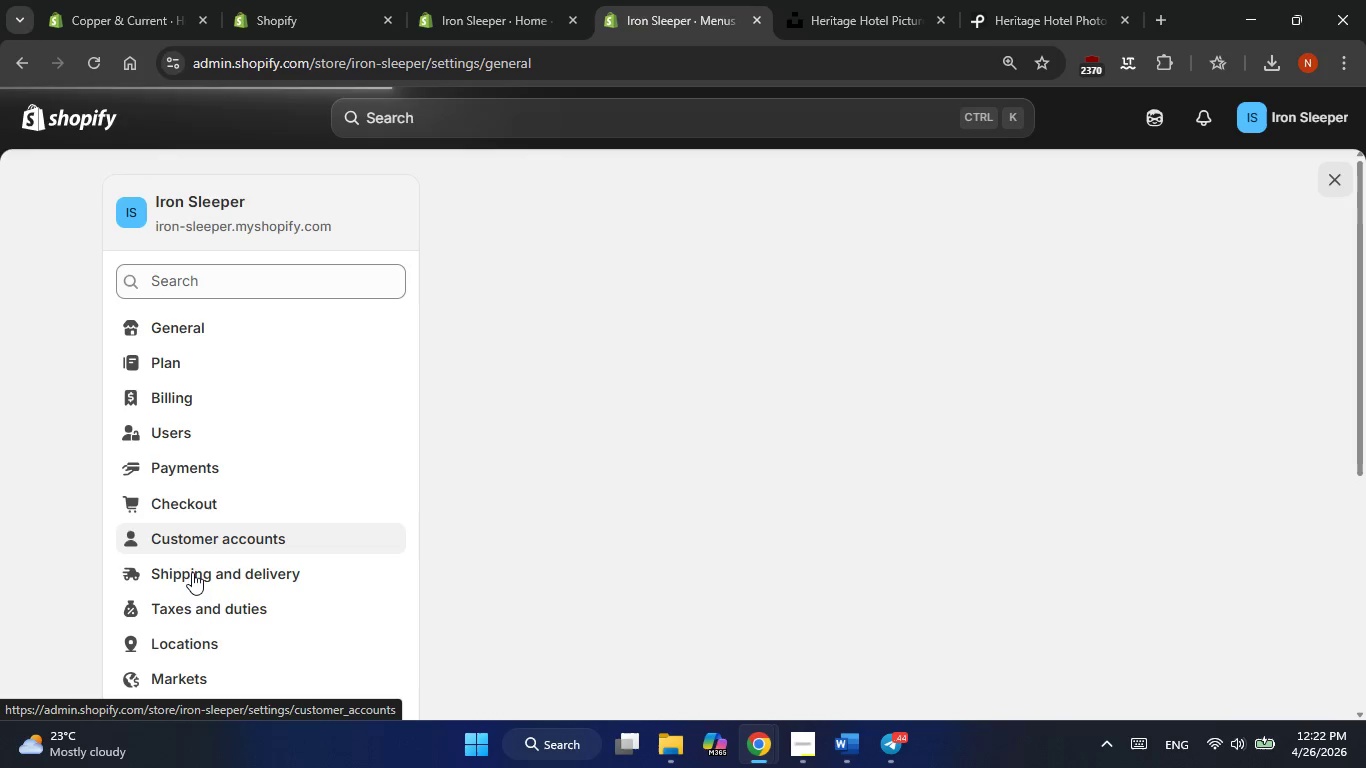 
left_click([192, 572])
 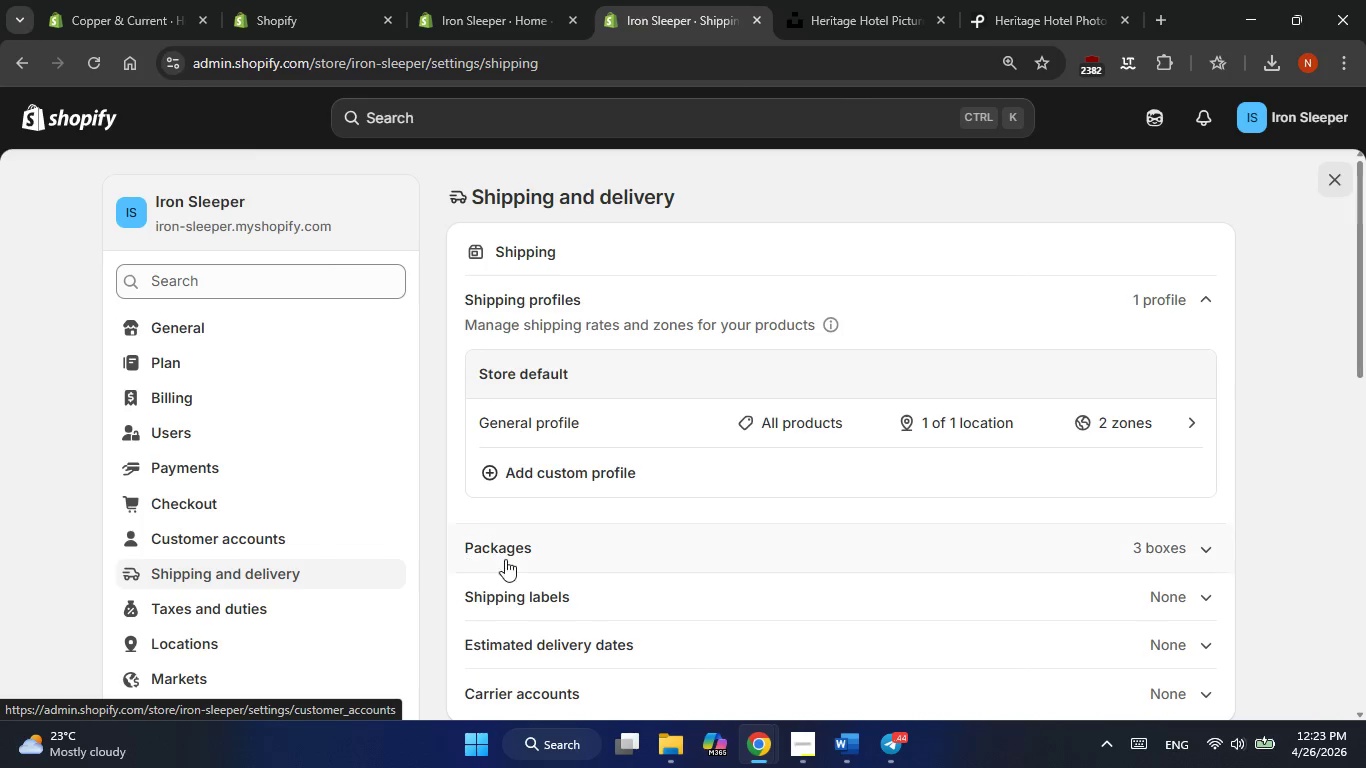 
scroll: coordinate [649, 563], scroll_direction: down, amount: 2.0
 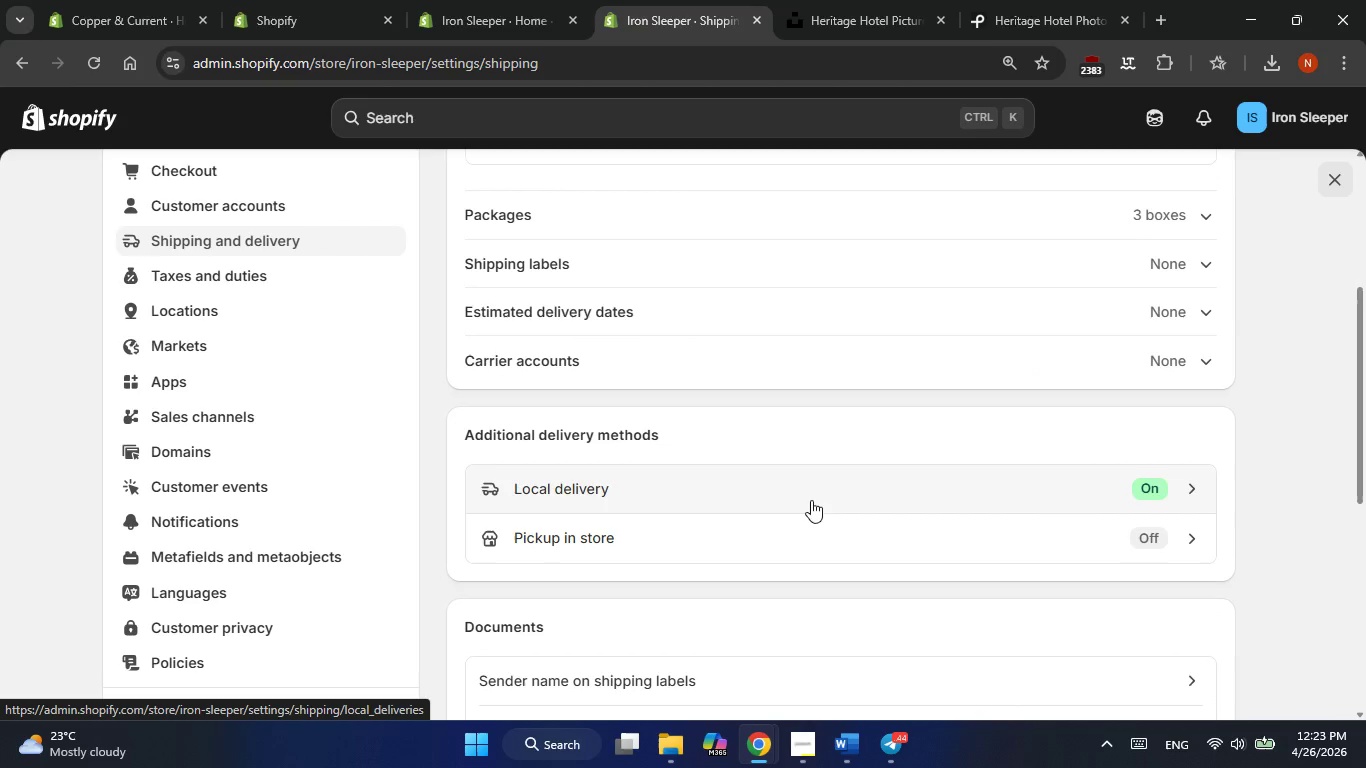 
left_click([799, 490])
 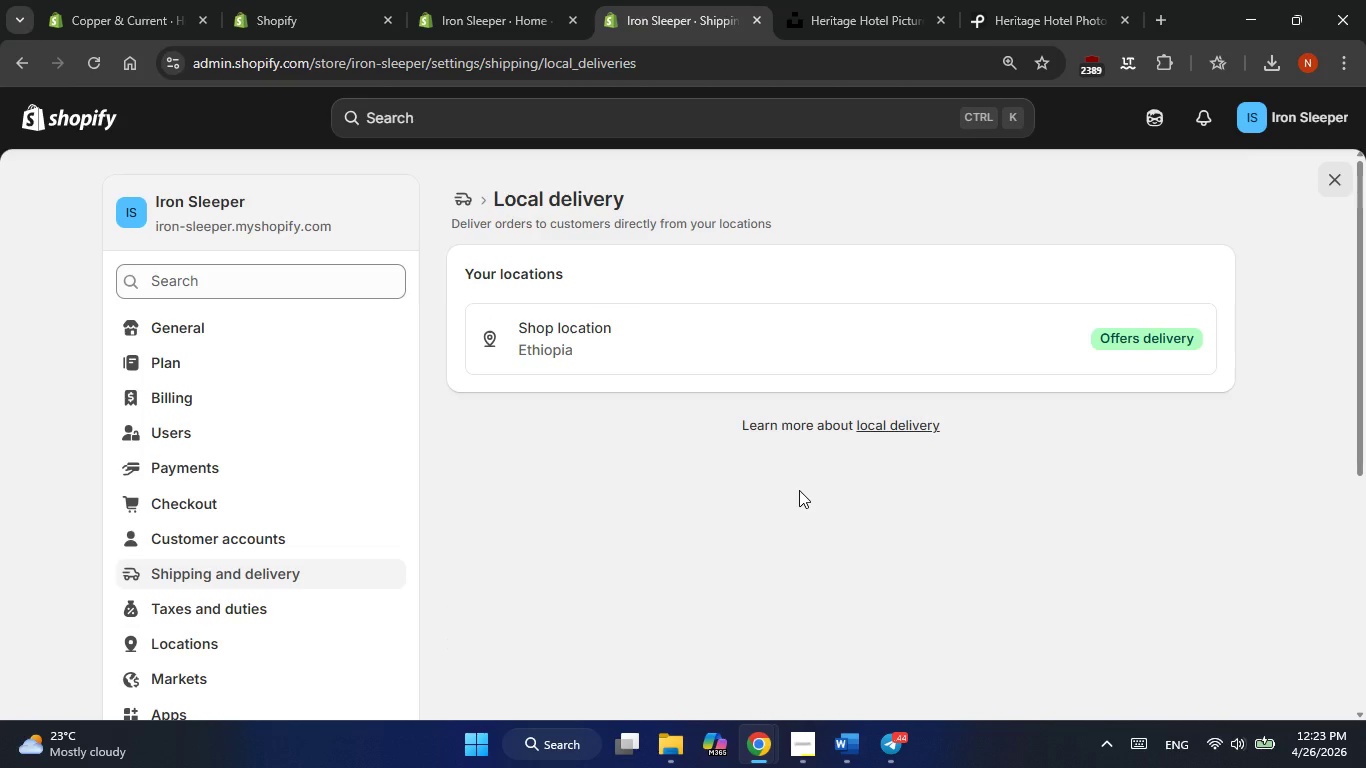 
key(Meta+PrintScreen)
 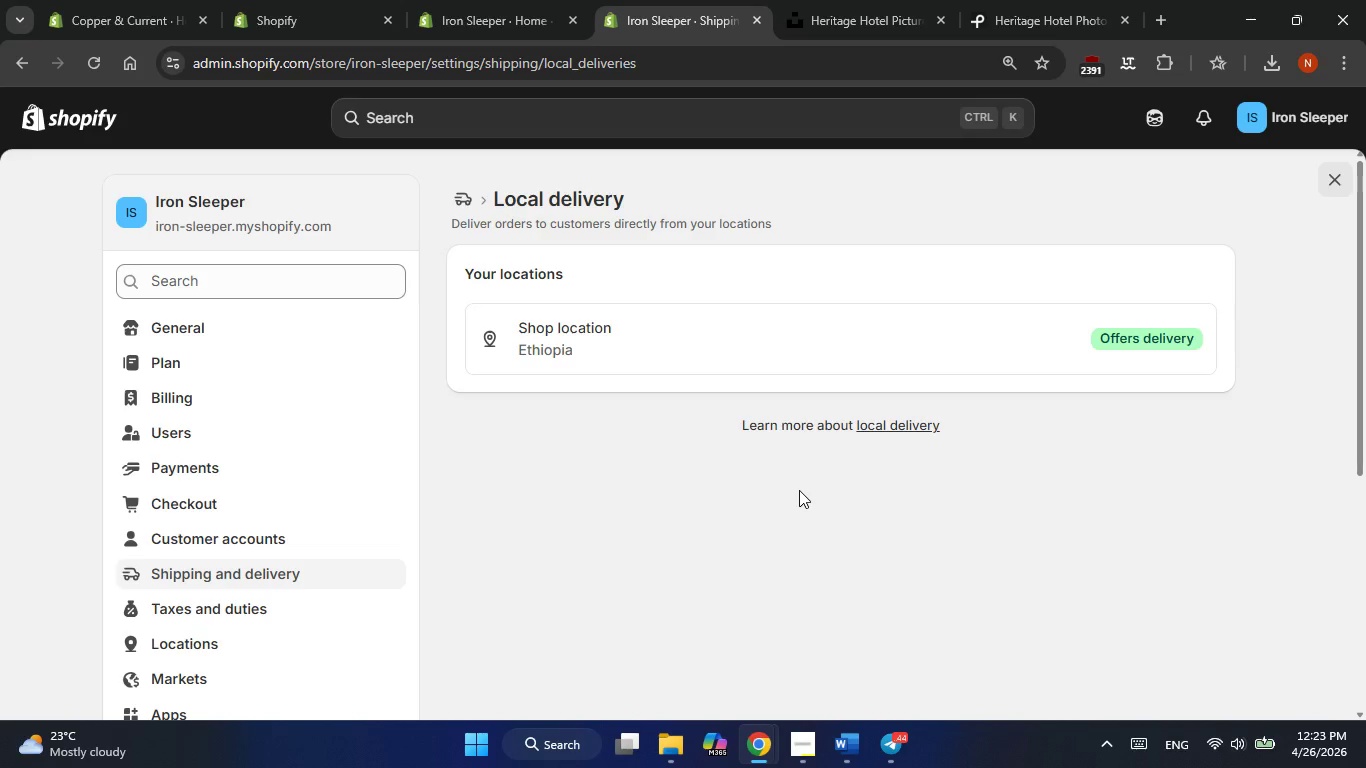 
right_click([799, 490])
 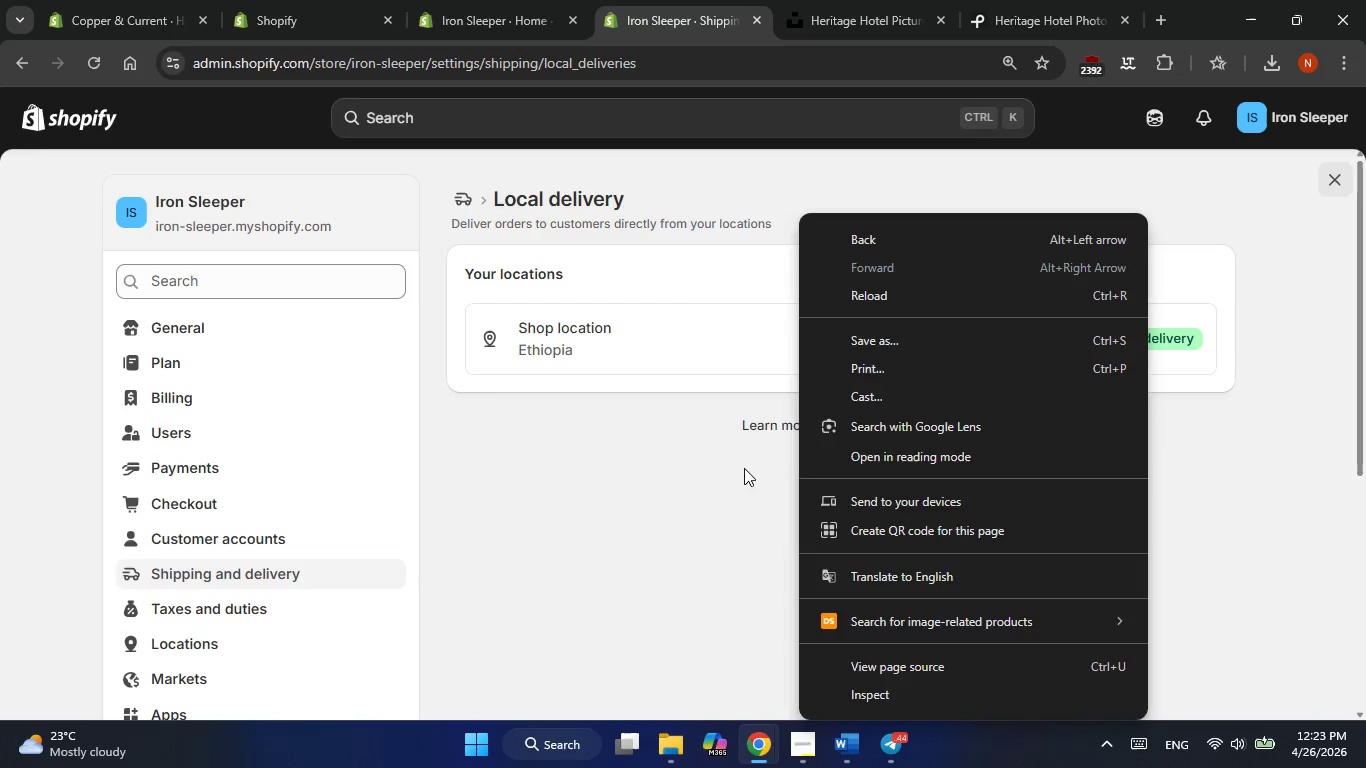 
left_click([738, 468])
 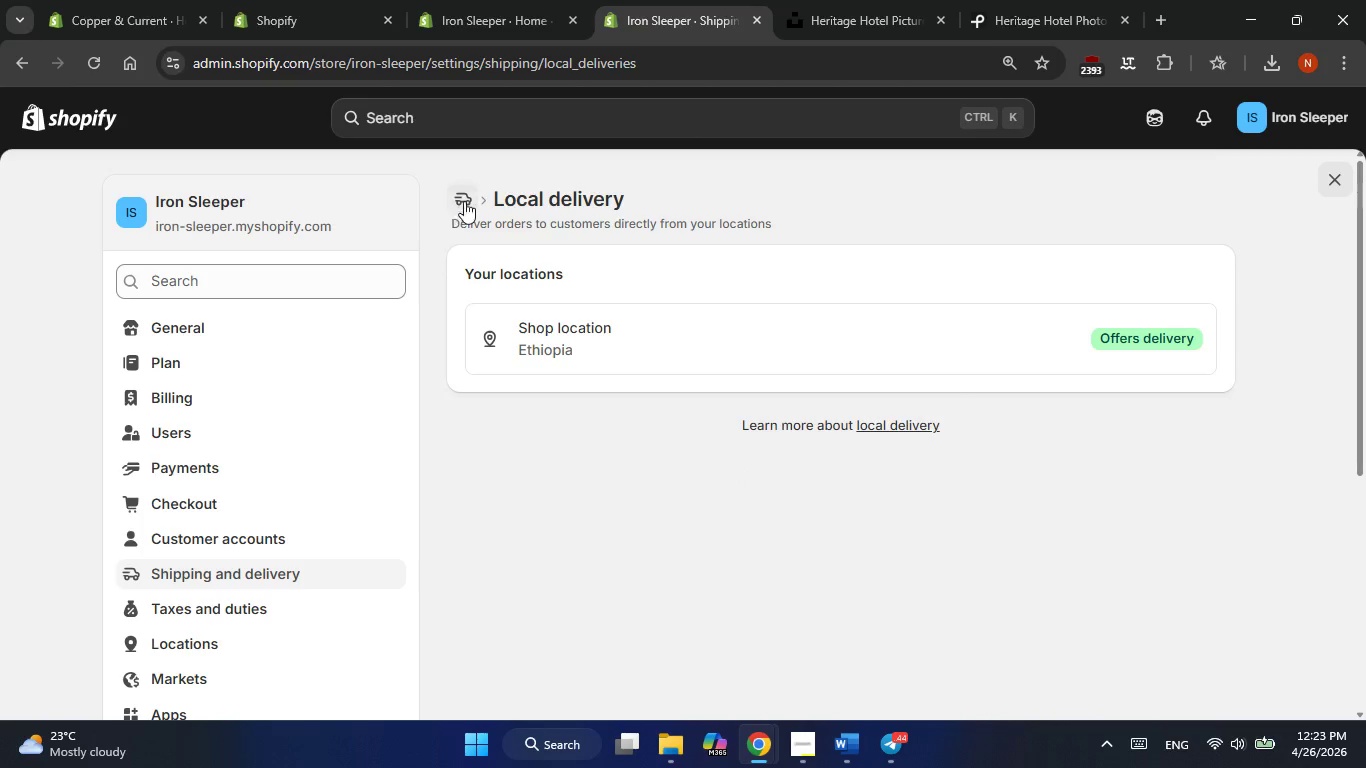 
left_click([464, 201])
 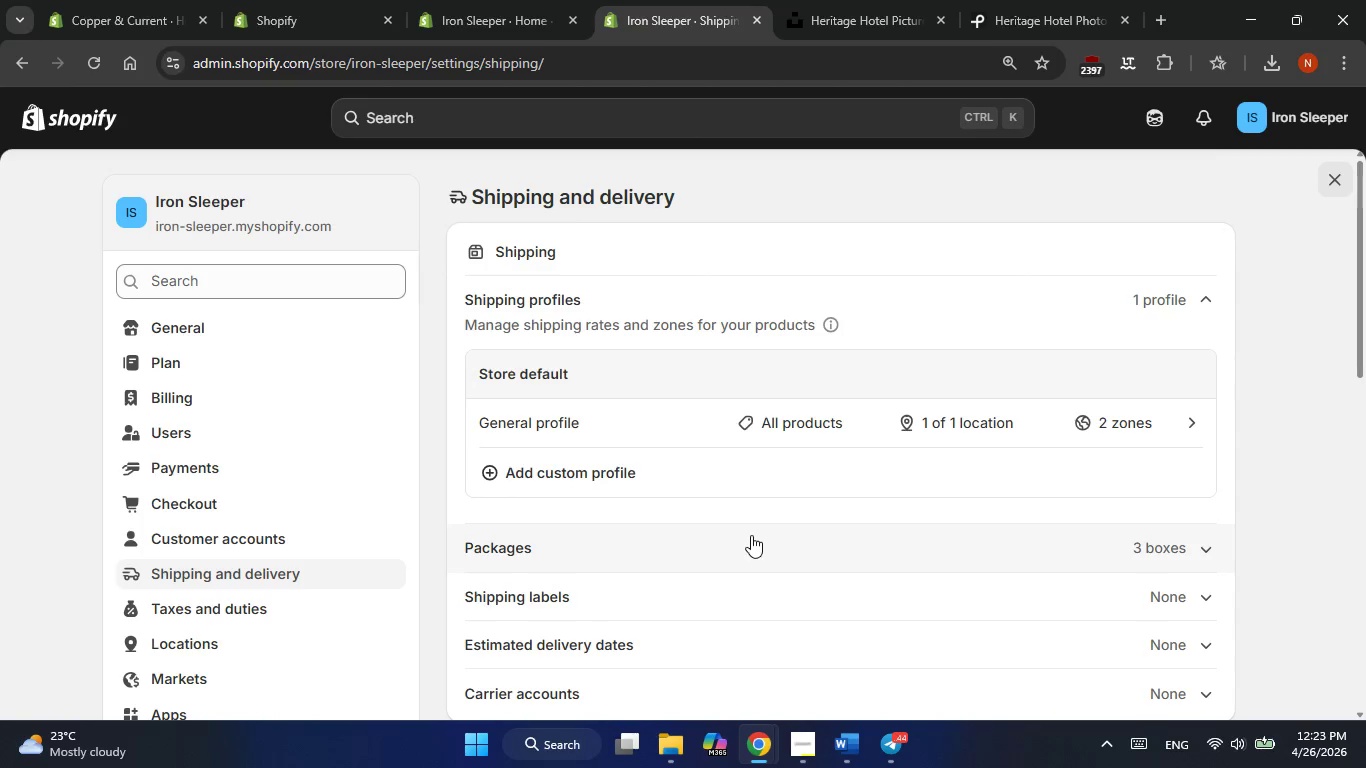 
scroll: coordinate [751, 535], scroll_direction: down, amount: 2.0
 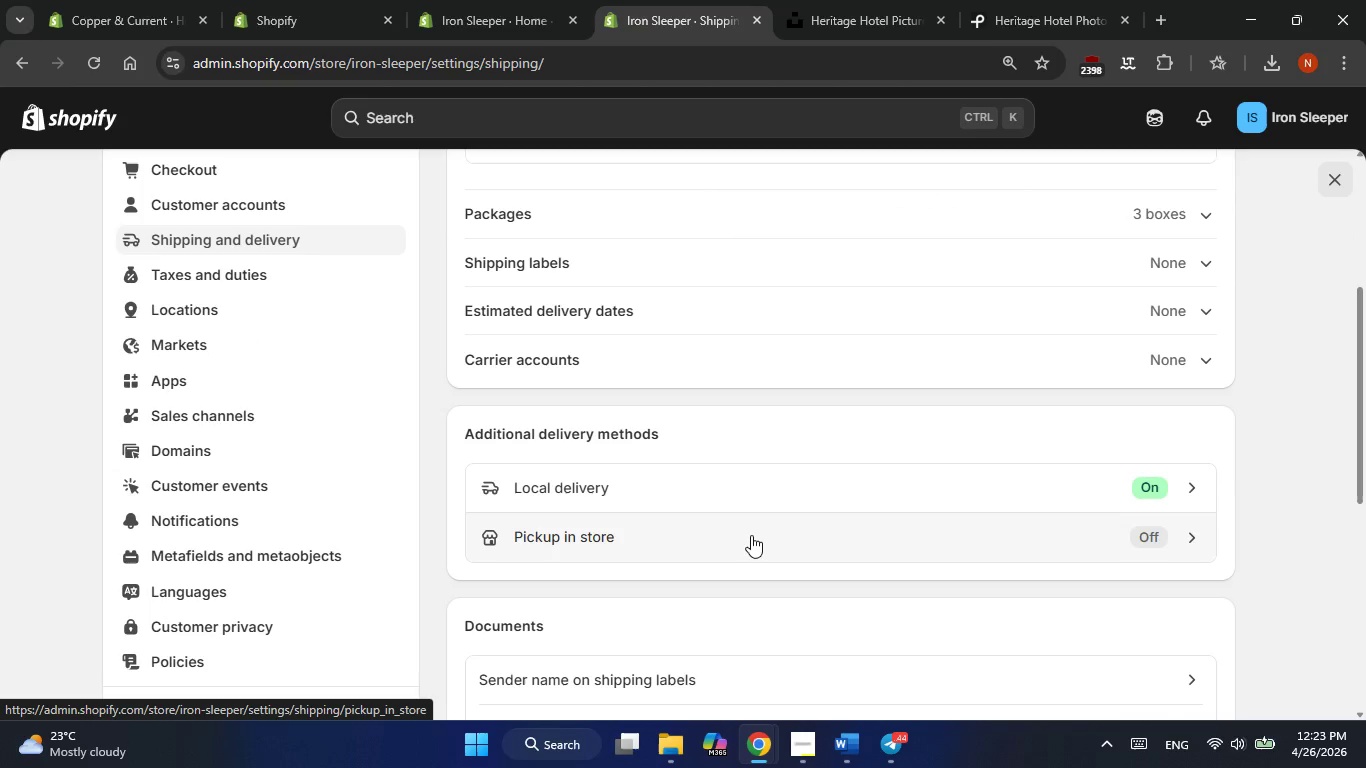 
key(Meta+PrintScreen)
 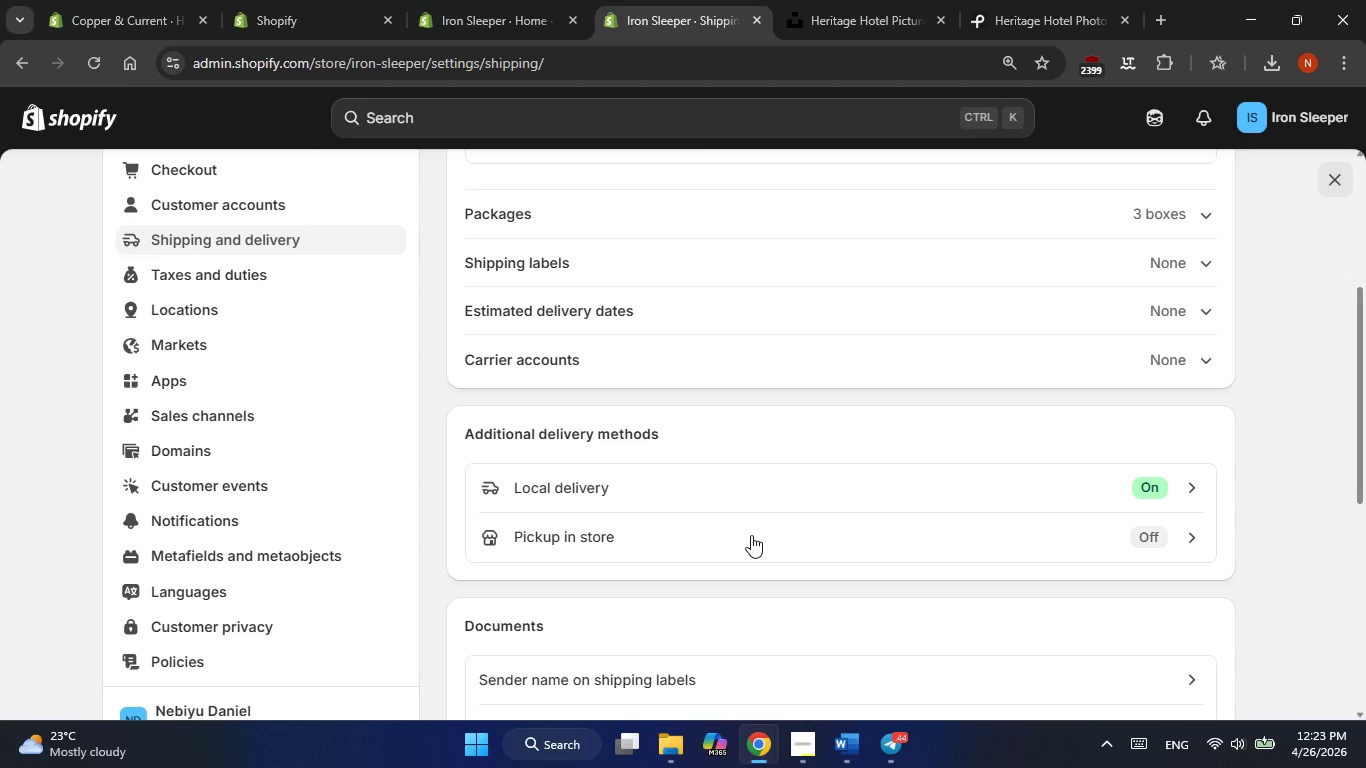 
scroll: coordinate [751, 535], scroll_direction: up, amount: 3.0
 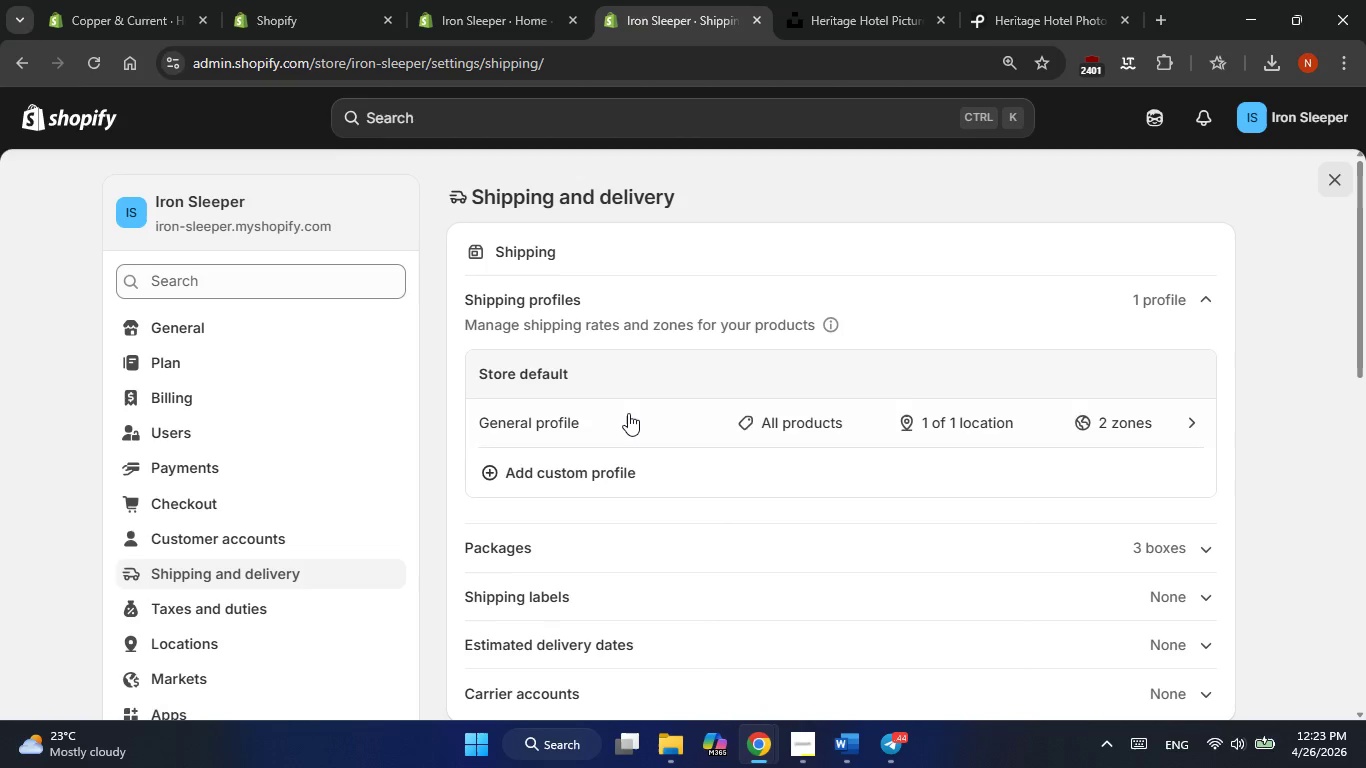 
left_click([628, 413])
 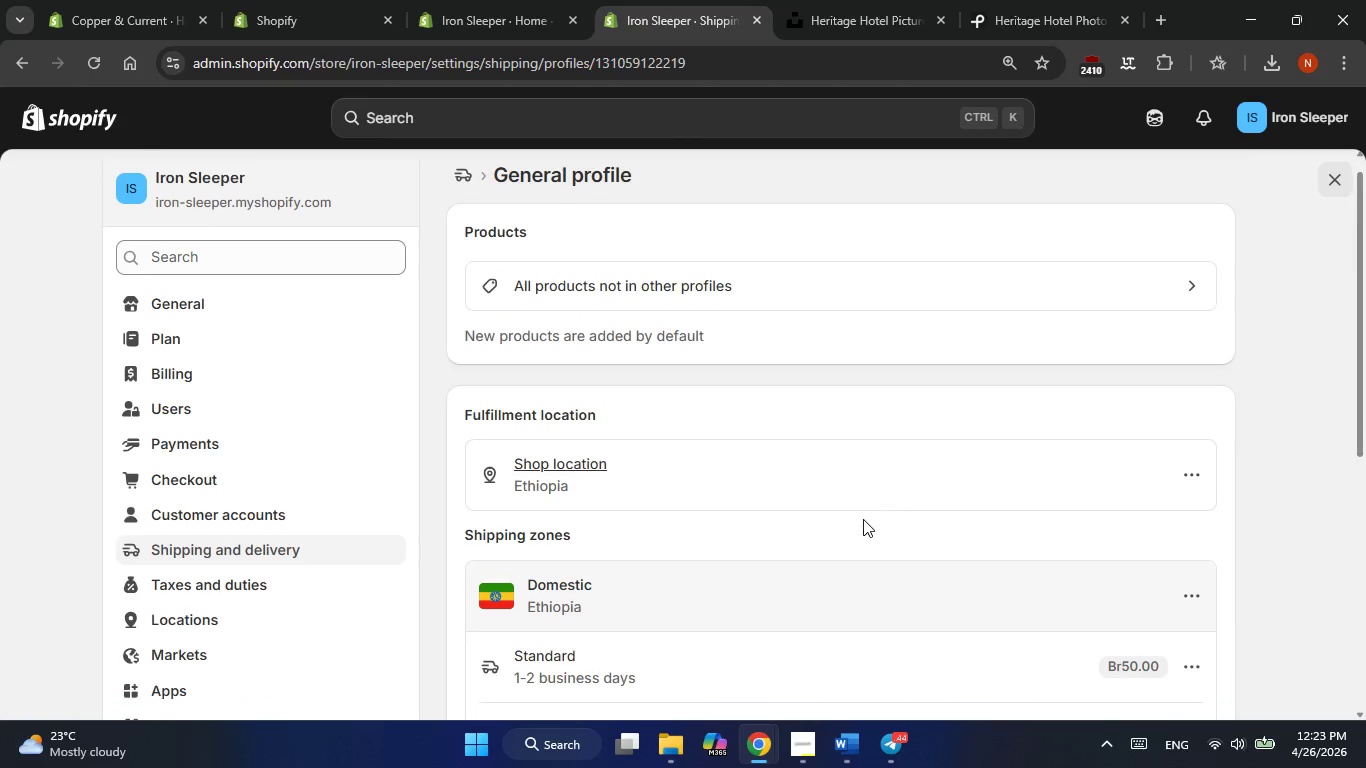 
key(Meta+PrintScreen)
 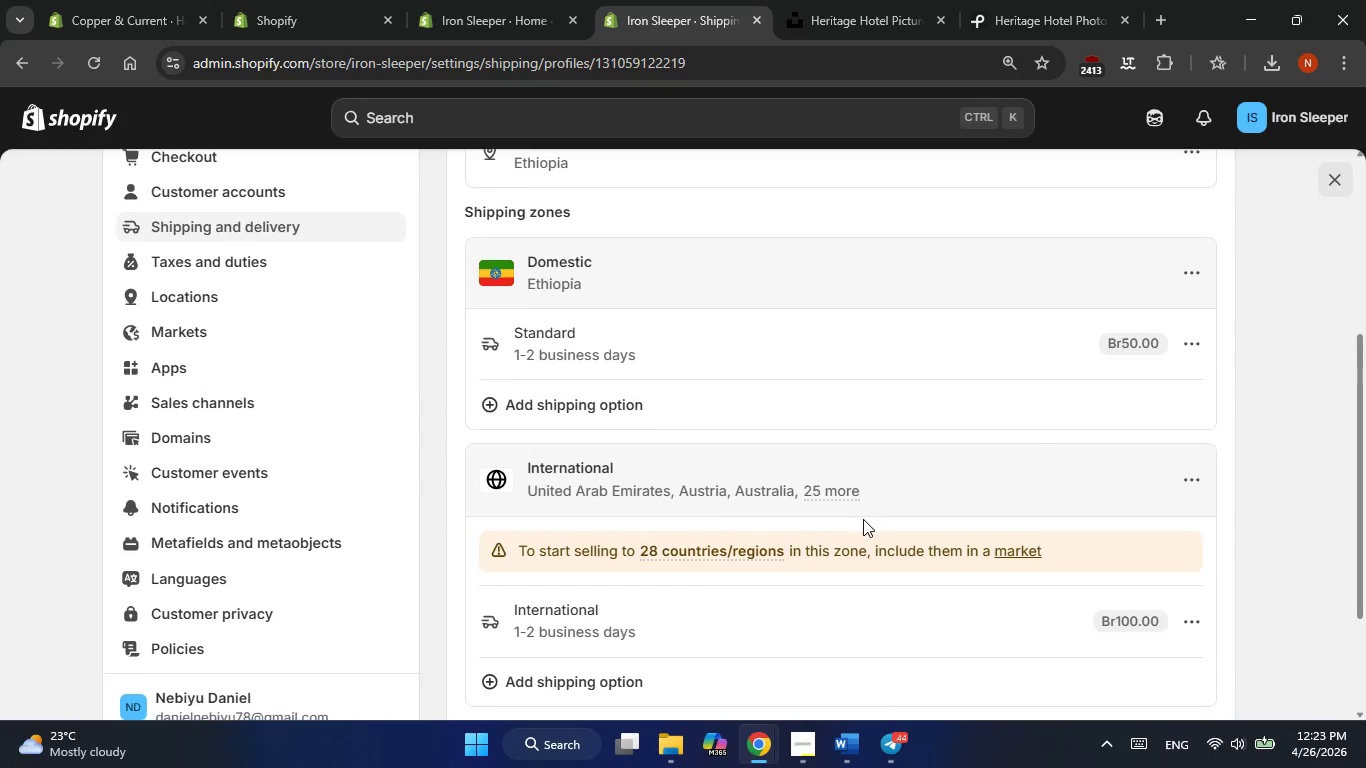 
key(Meta+PrintScreen)
 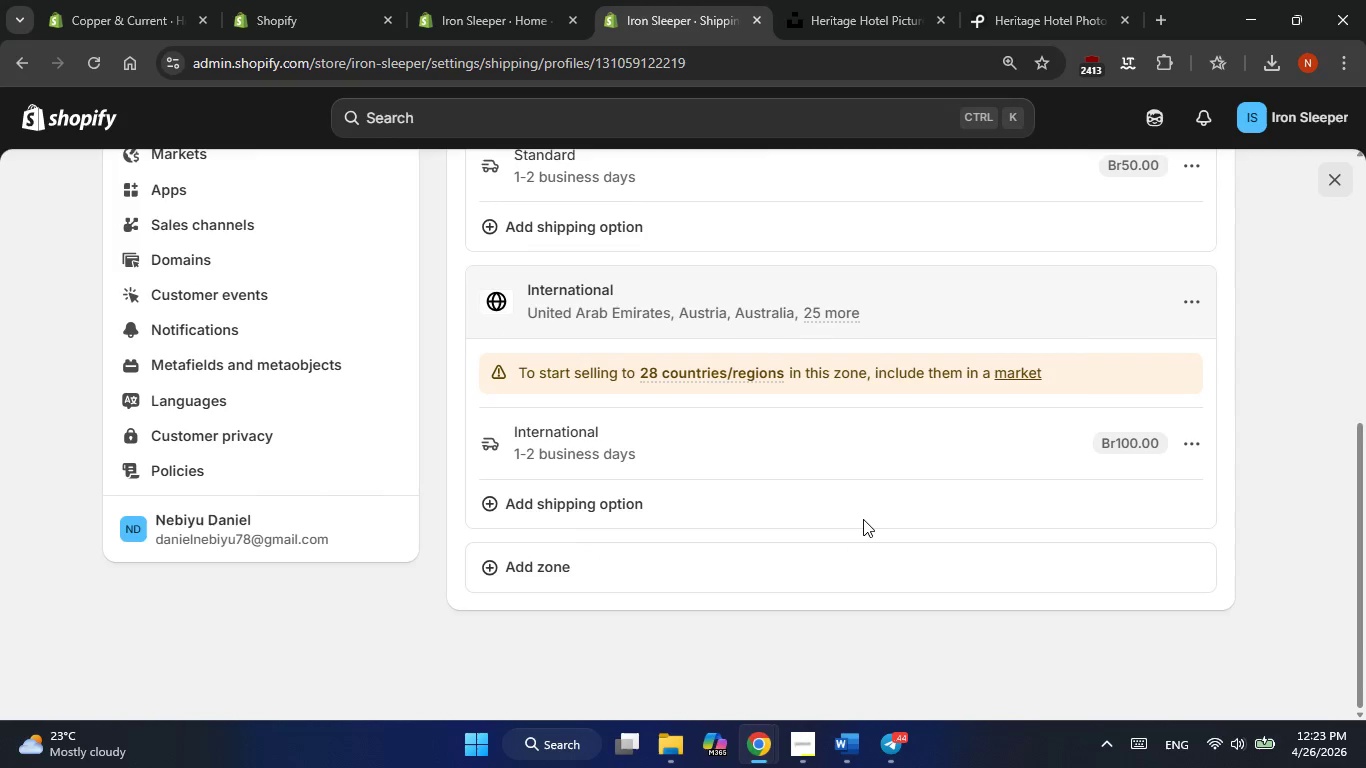 
key(Meta+PrintScreen)
 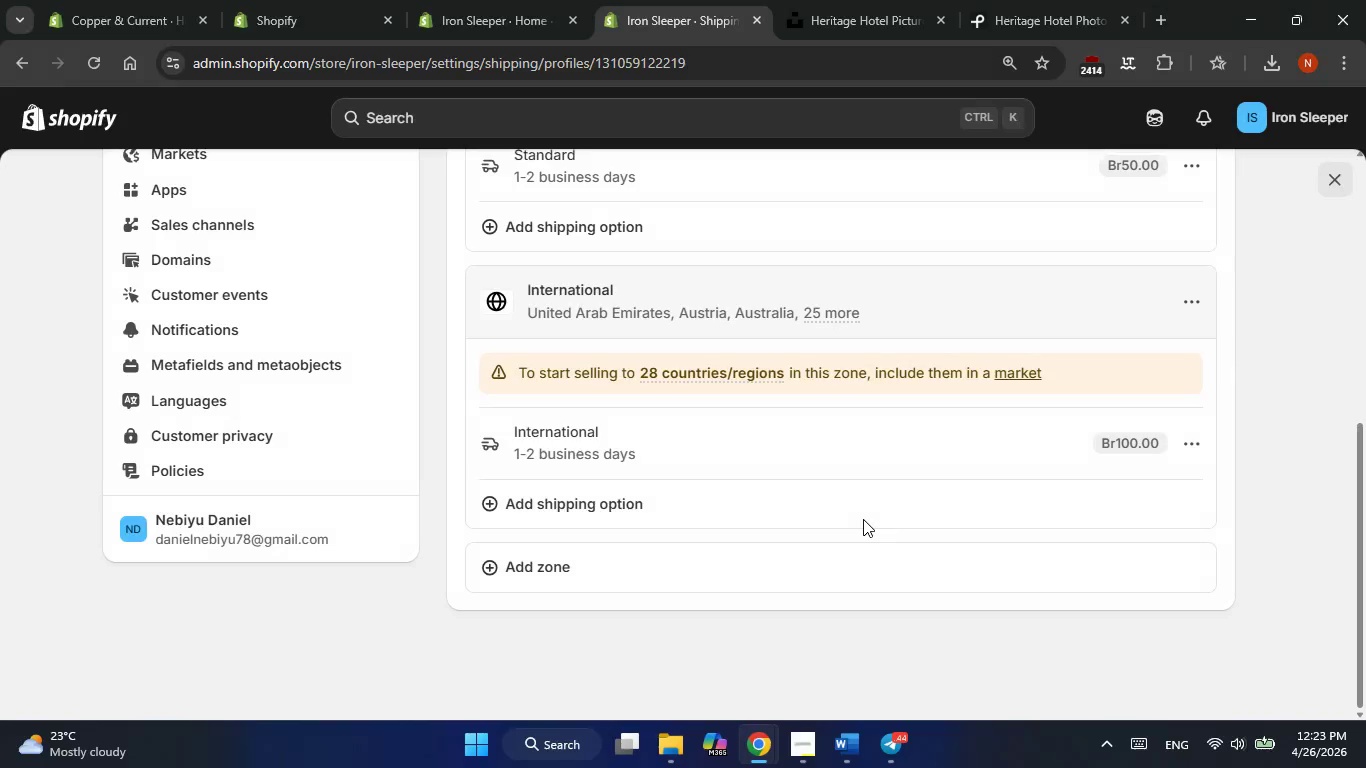 
key(Alt+Tab)
 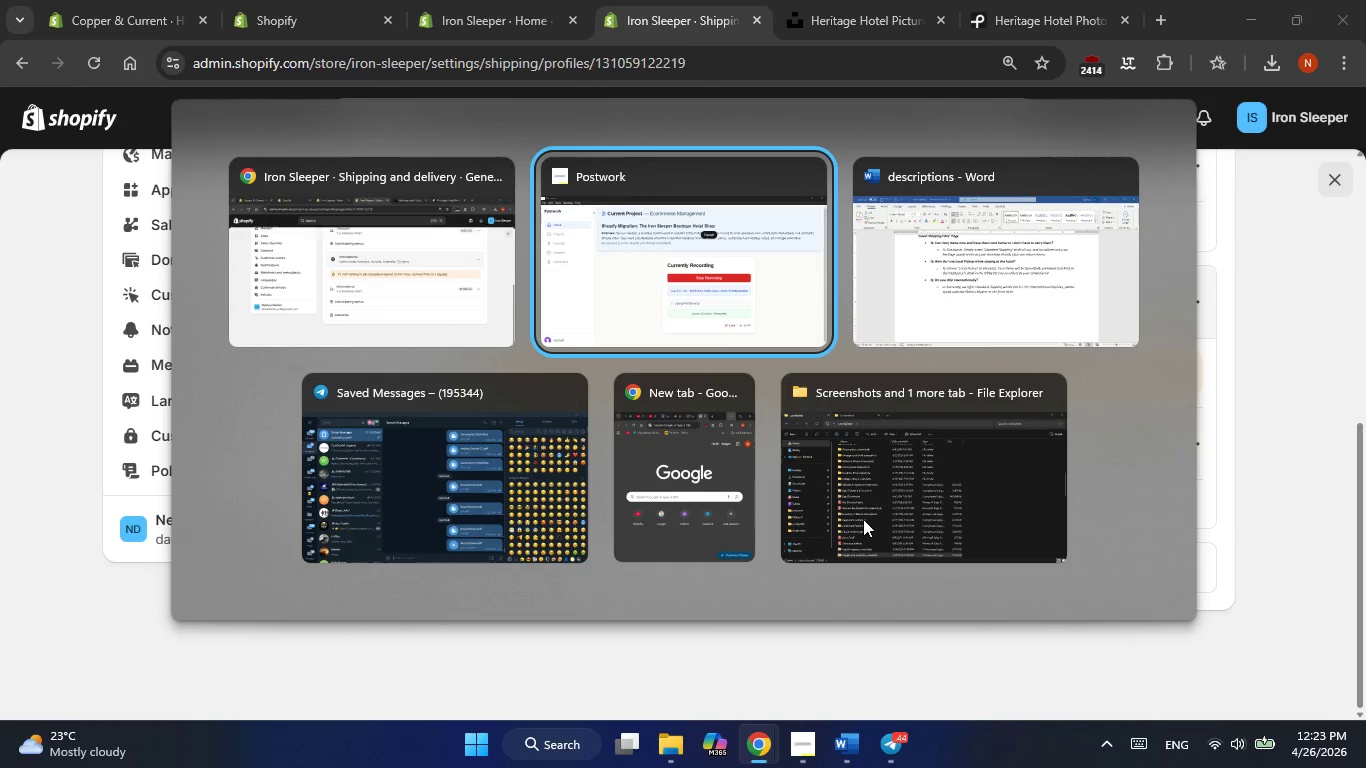 
key(Alt+ArrowLeft)
 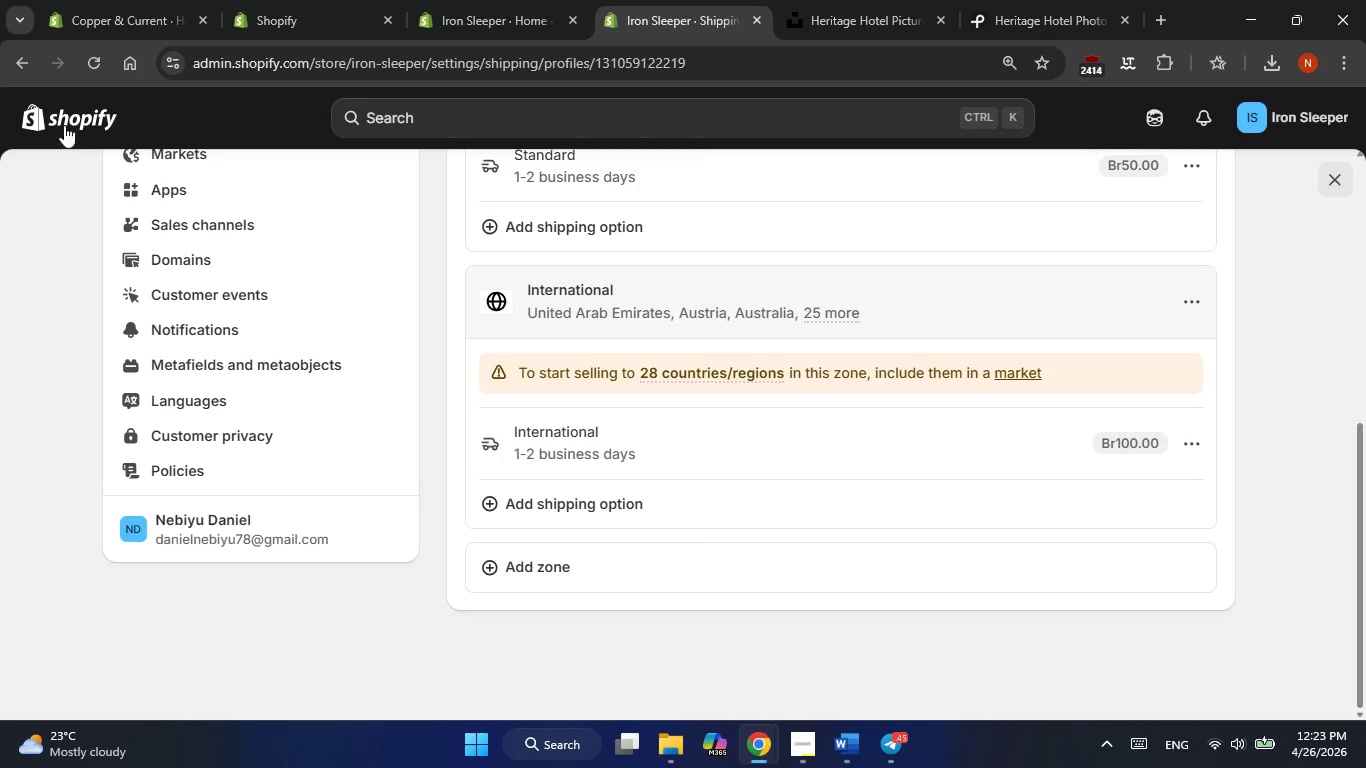 
double_click([68, 114])
 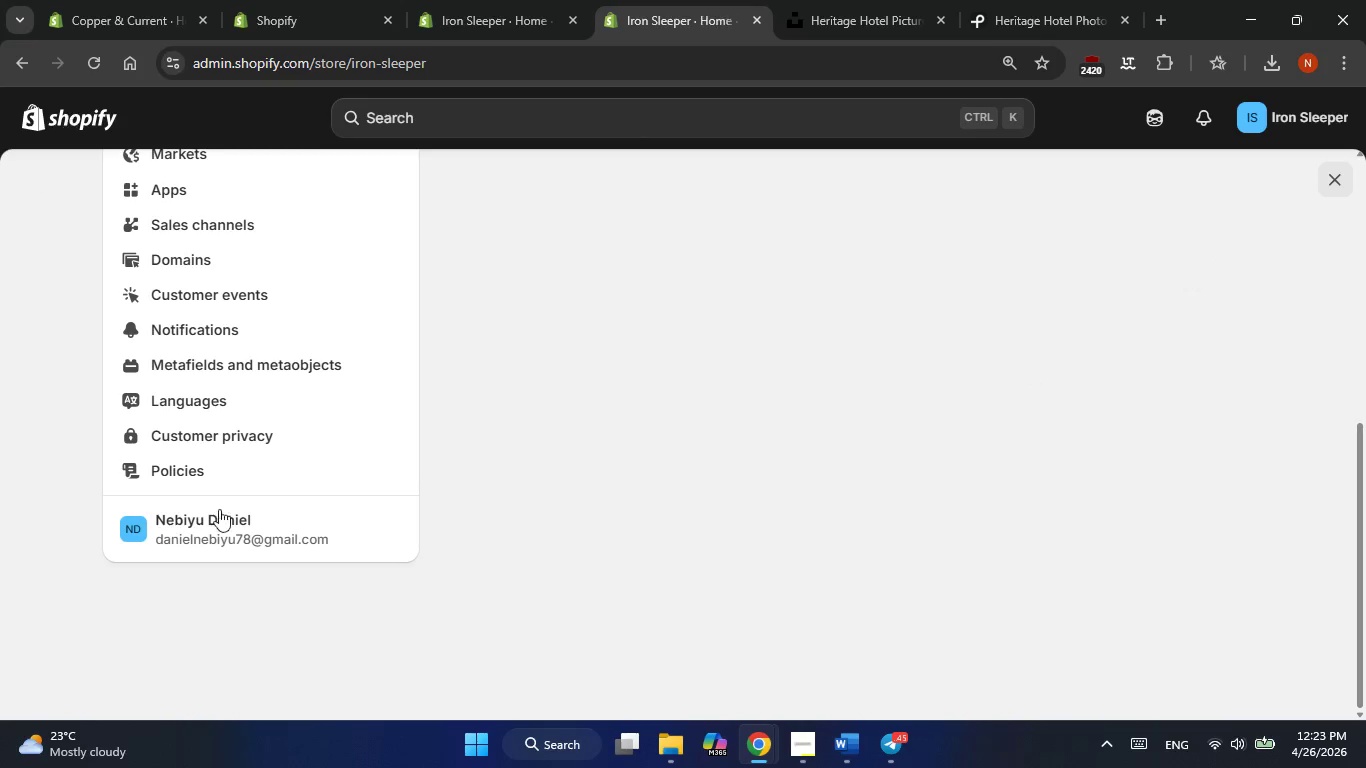 
scroll: coordinate [89, 294], scroll_direction: up, amount: 29.0
 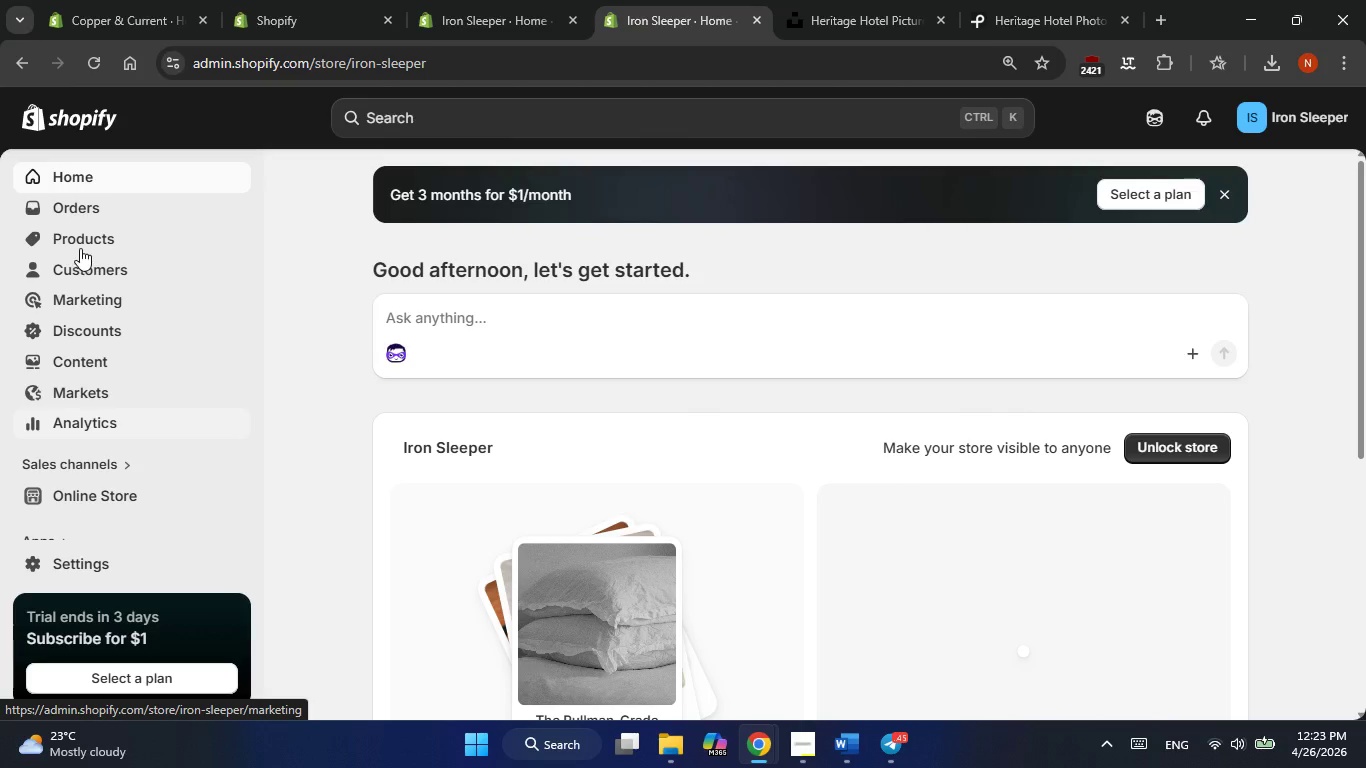 
double_click([80, 248])
 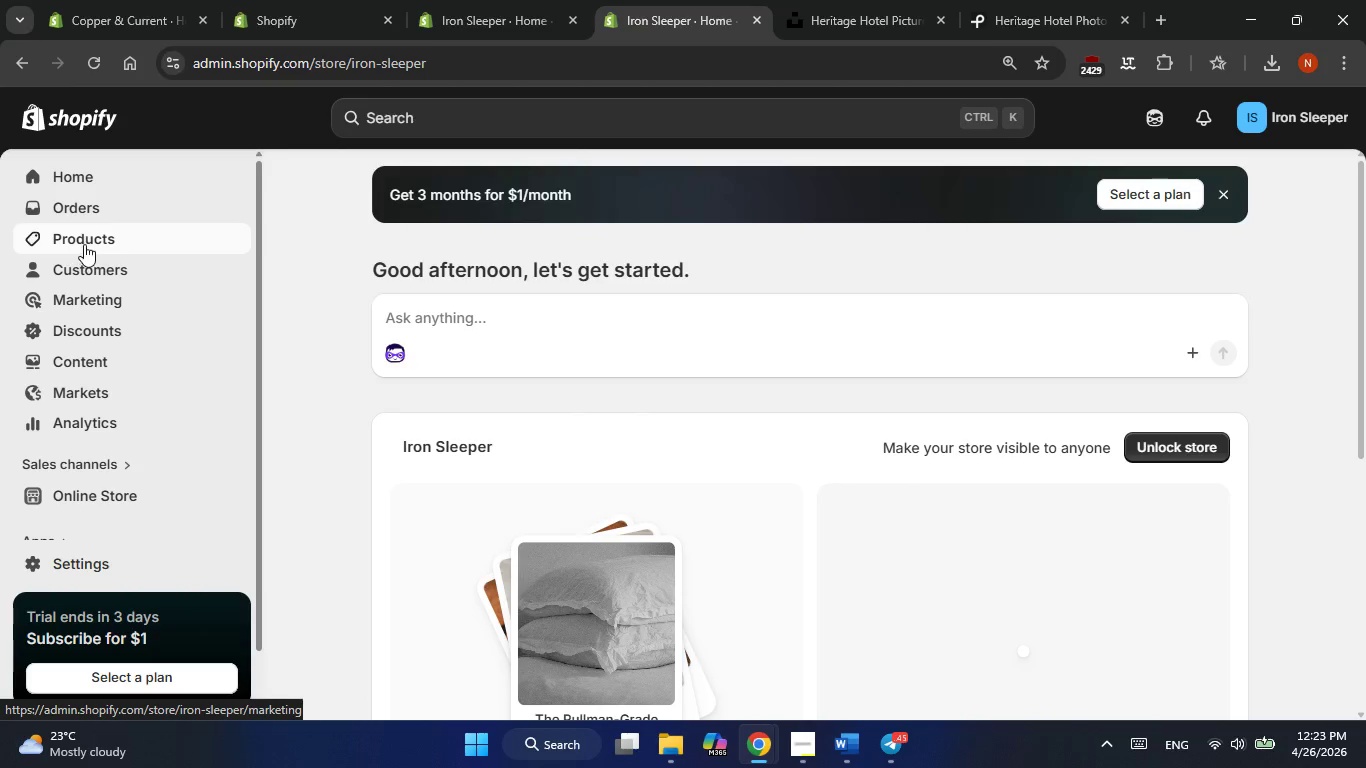 
triple_click([84, 244])
 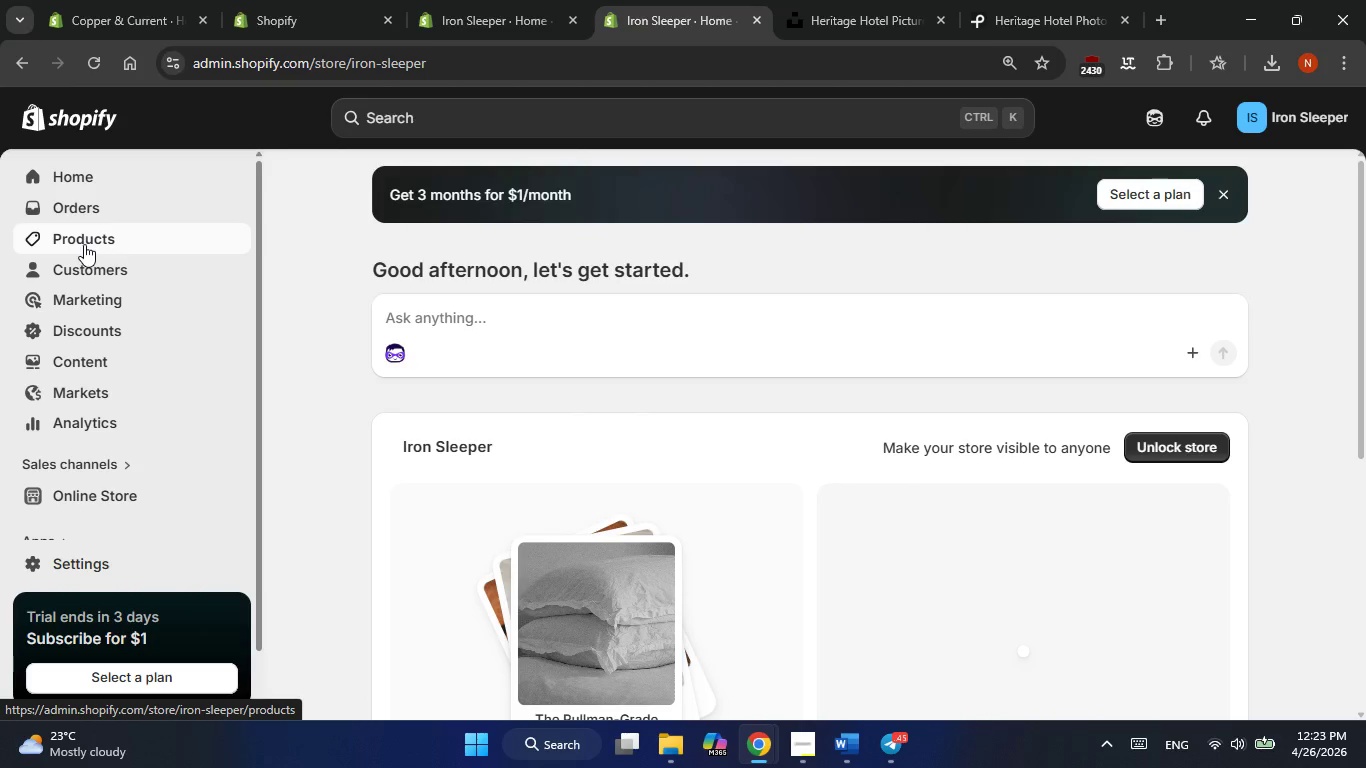 
triple_click([84, 244])
 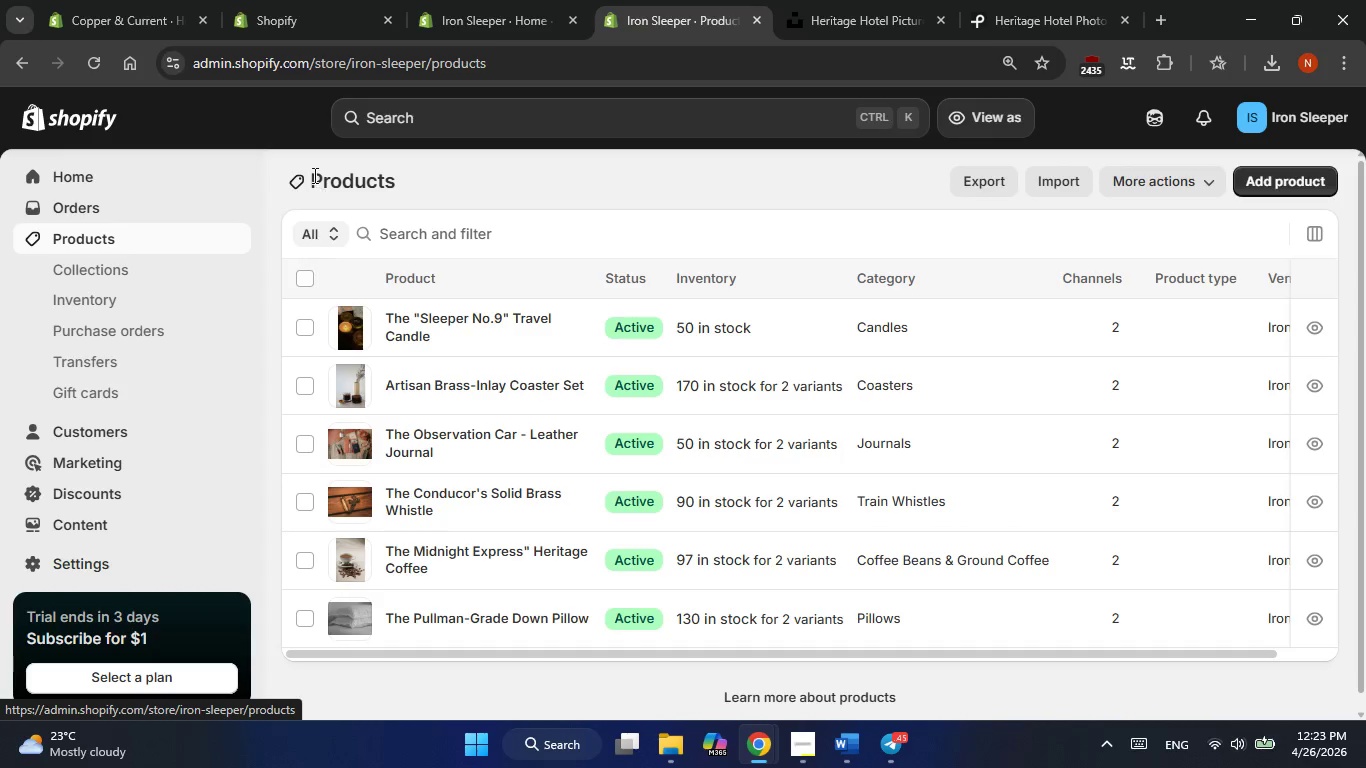 
wait(5.78)
 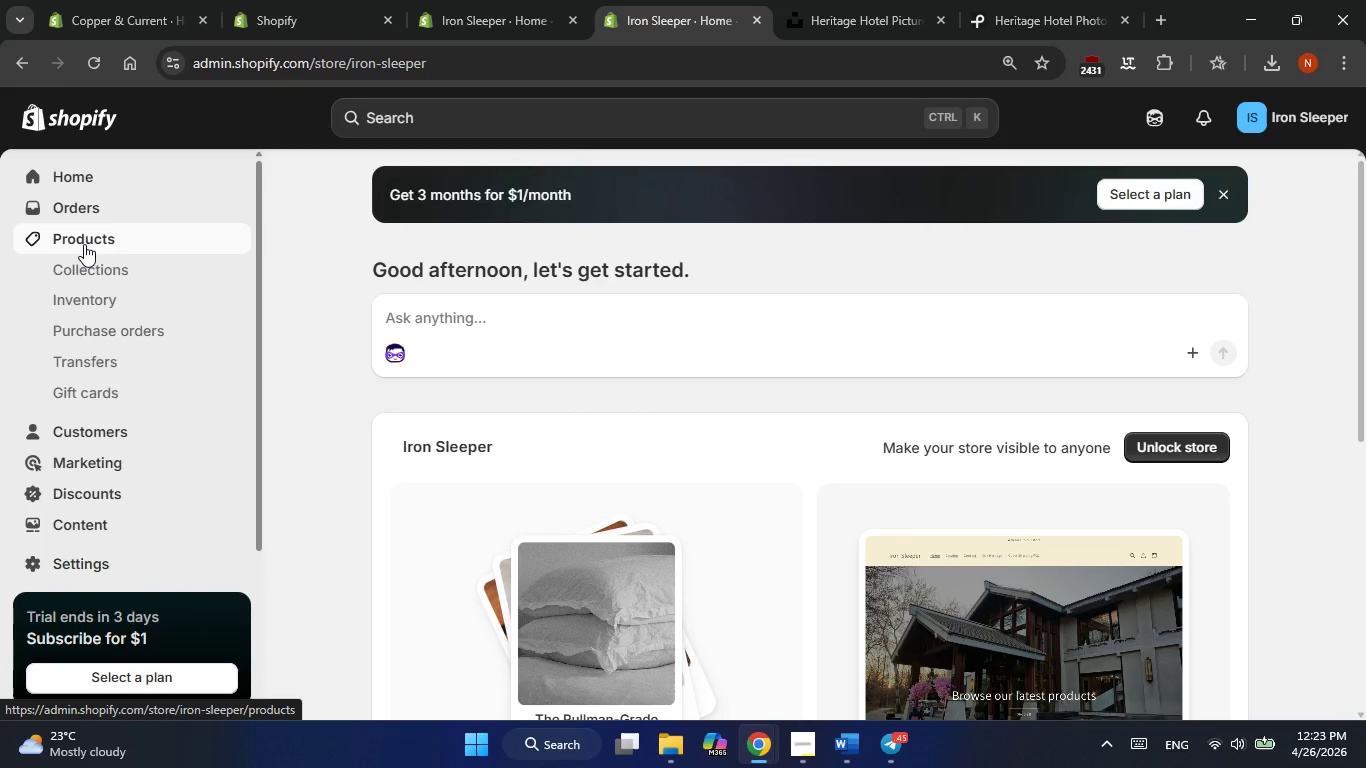 
left_click([994, 177])
 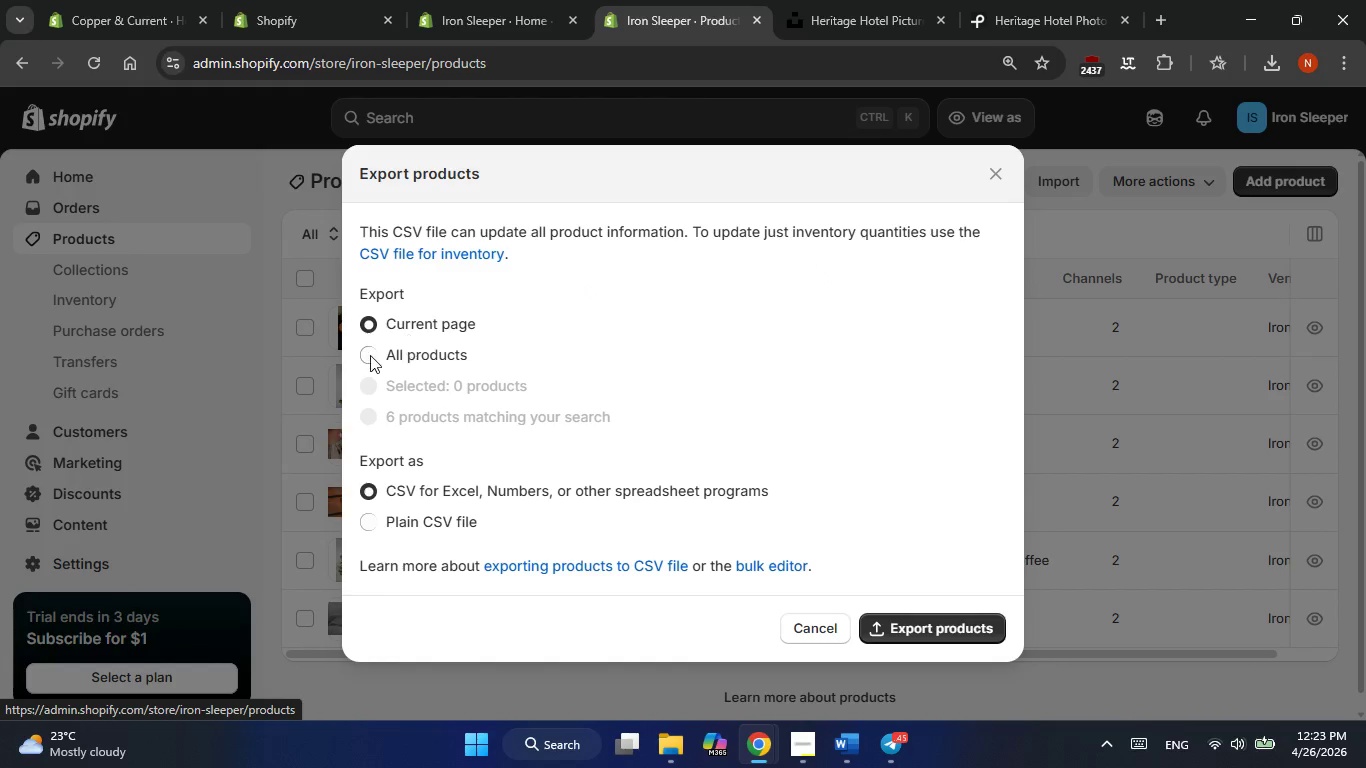 
left_click([360, 351])
 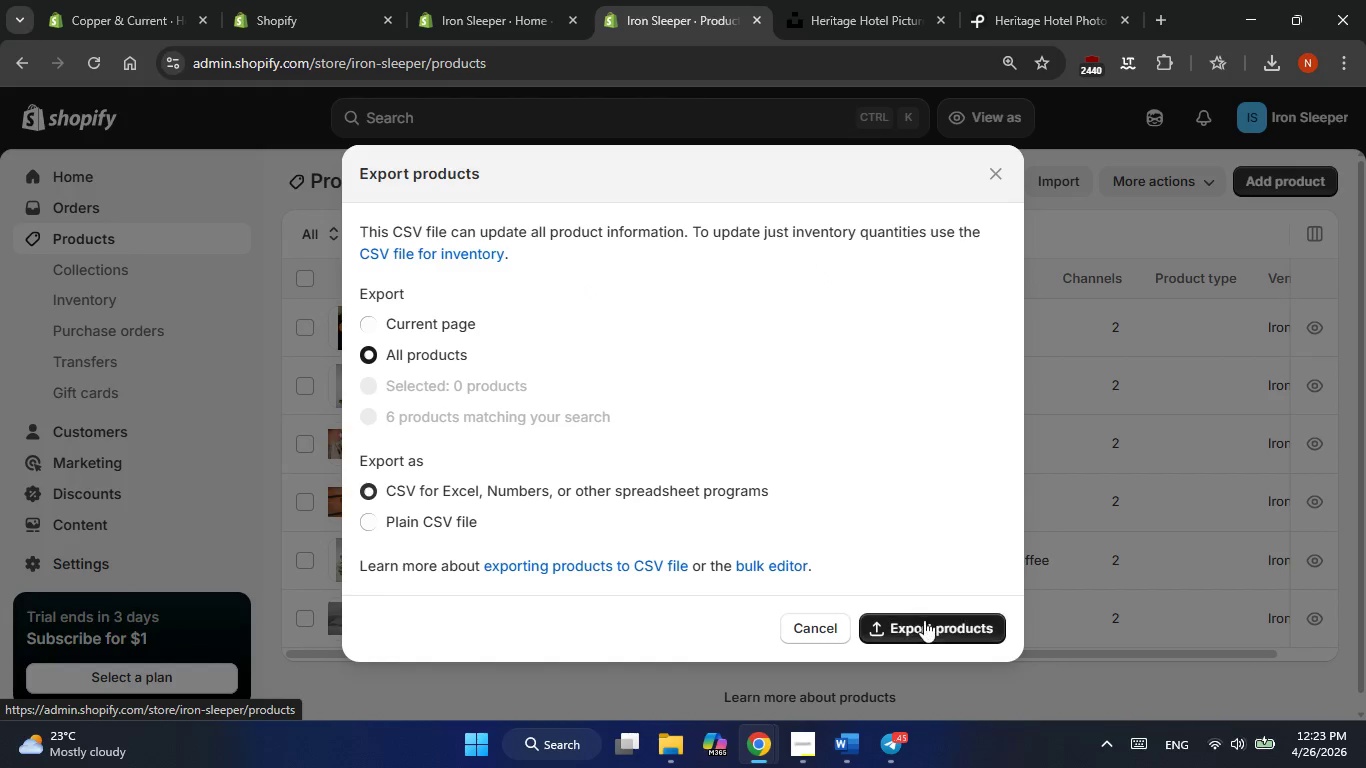 
left_click([924, 622])
 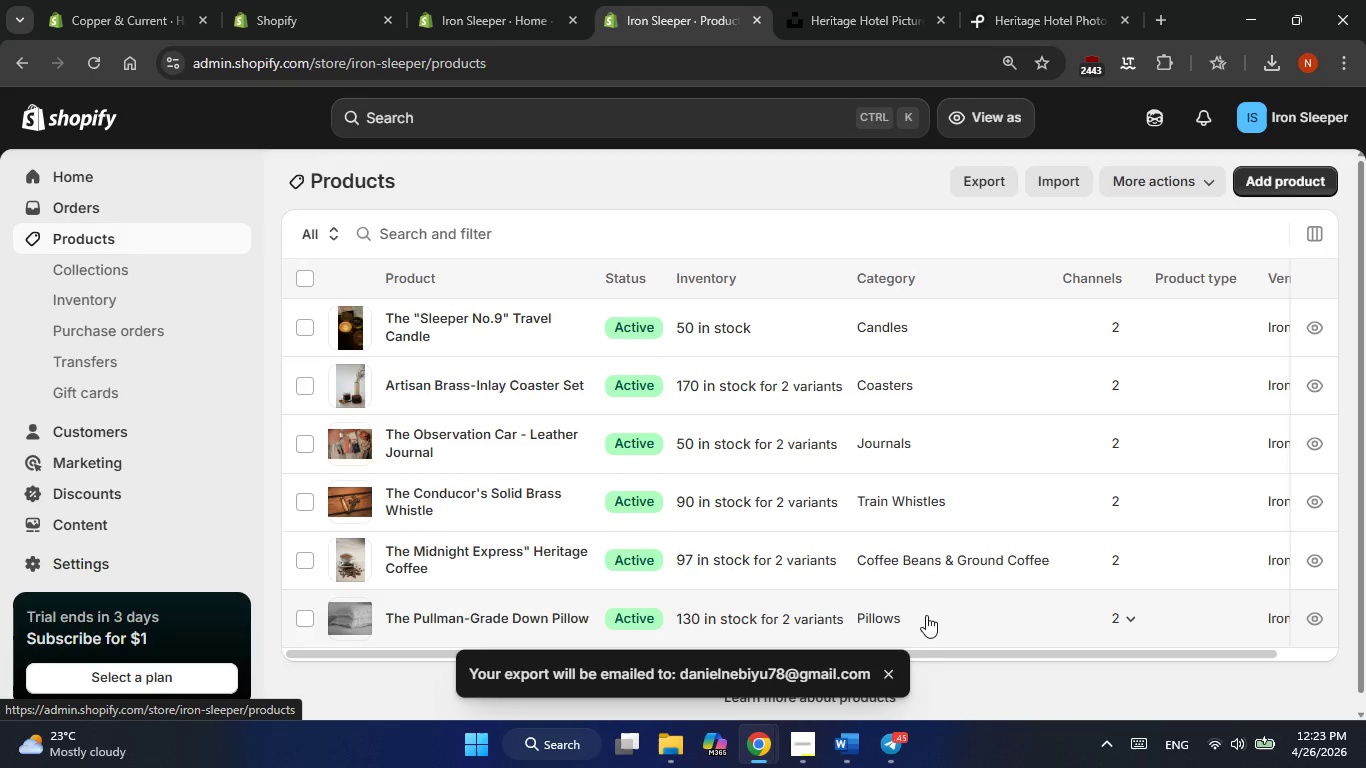 
scroll: coordinate [887, 412], scroll_direction: down, amount: 1.0
 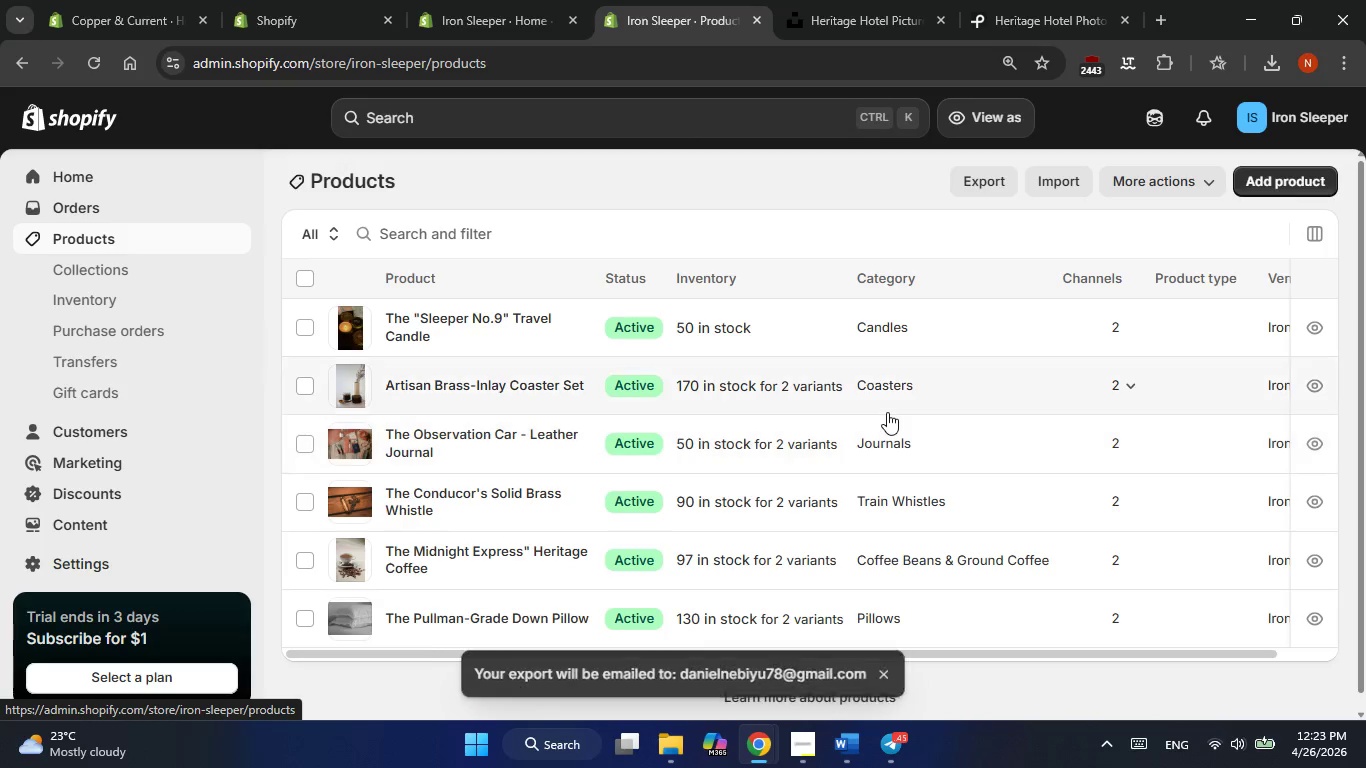 
scroll: coordinate [887, 412], scroll_direction: up, amount: 5.0
 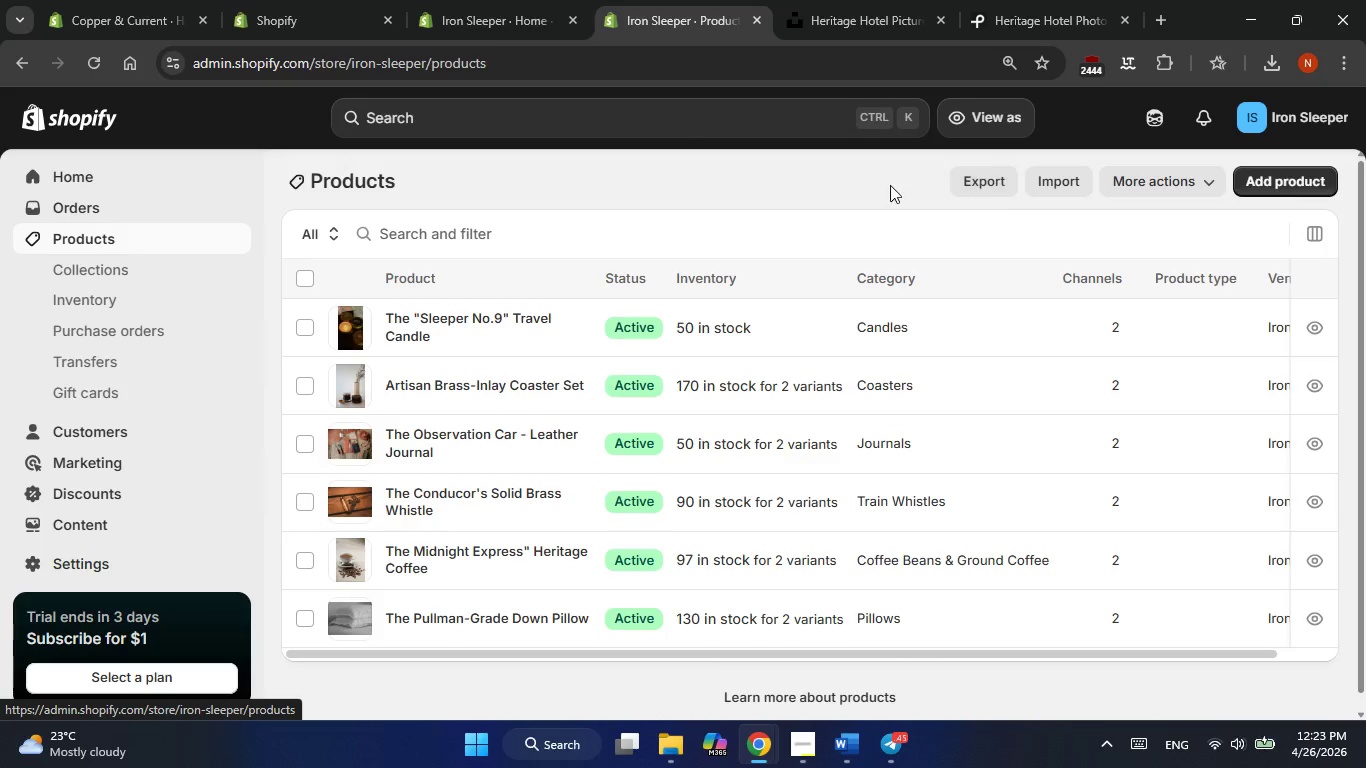 
left_click([618, 185])
 